 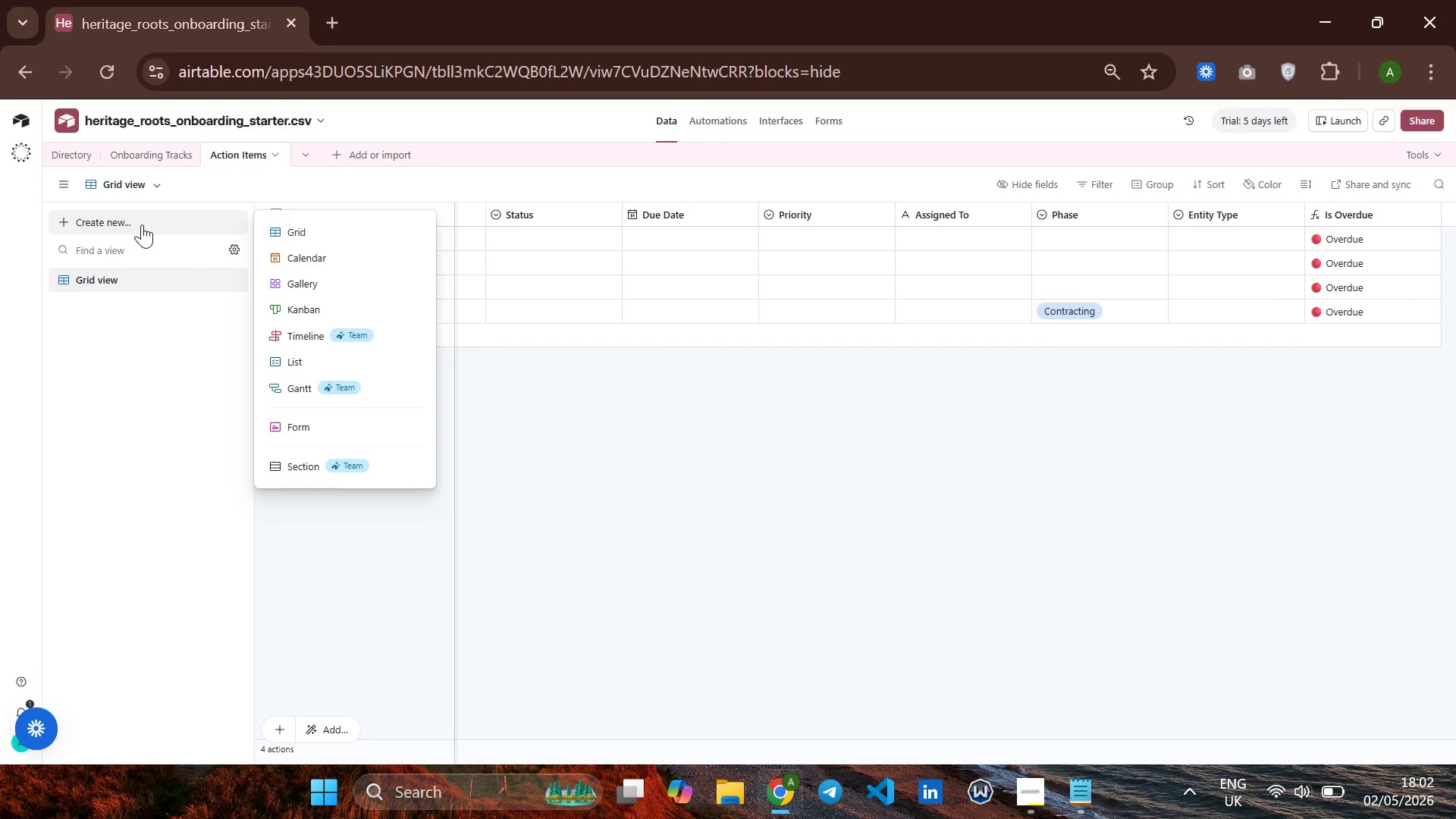 
left_click([307, 303])
 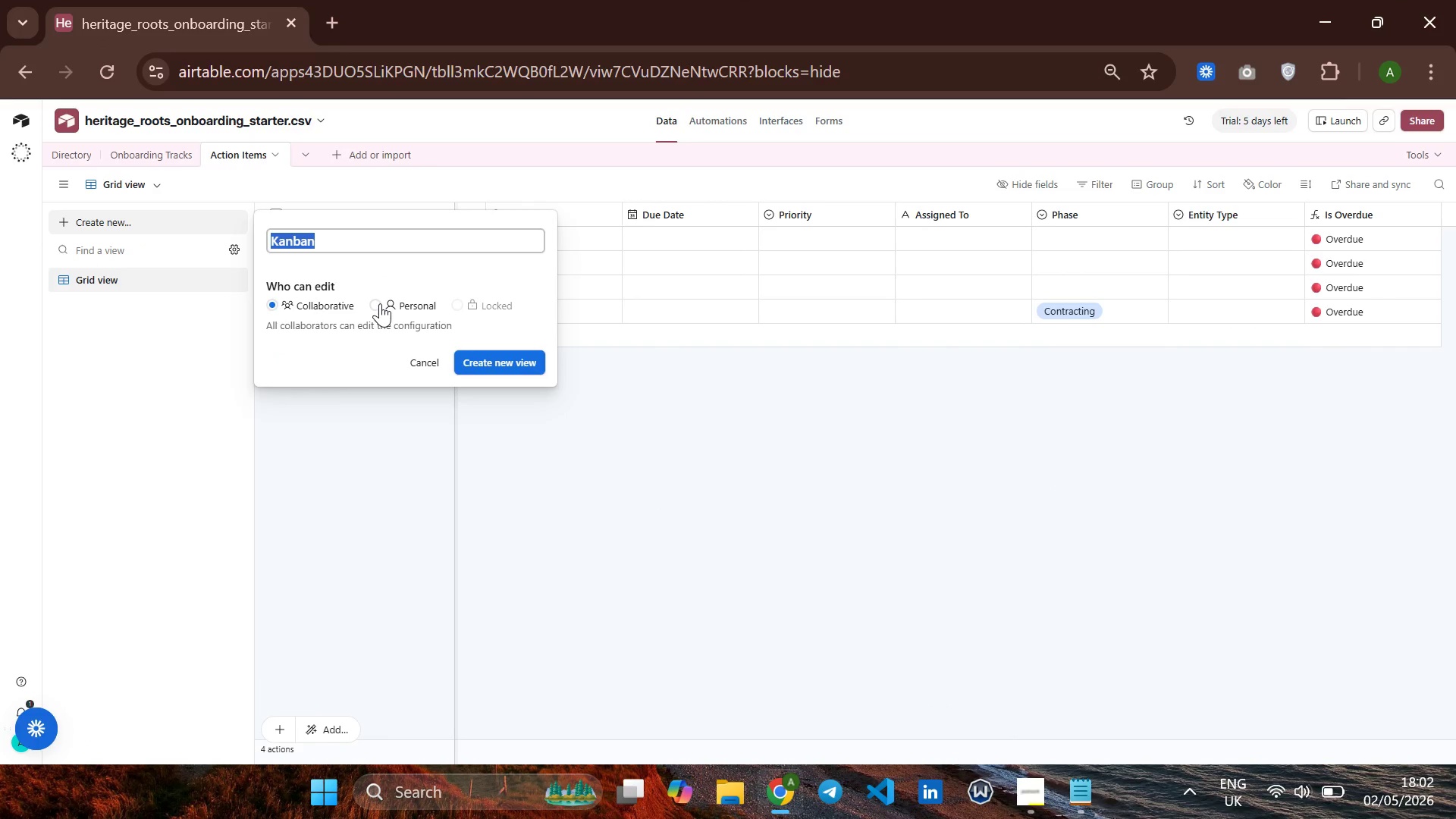 
key(Backspace)
type(Ts)
key(Backspace)
type(ask Pipeline)
 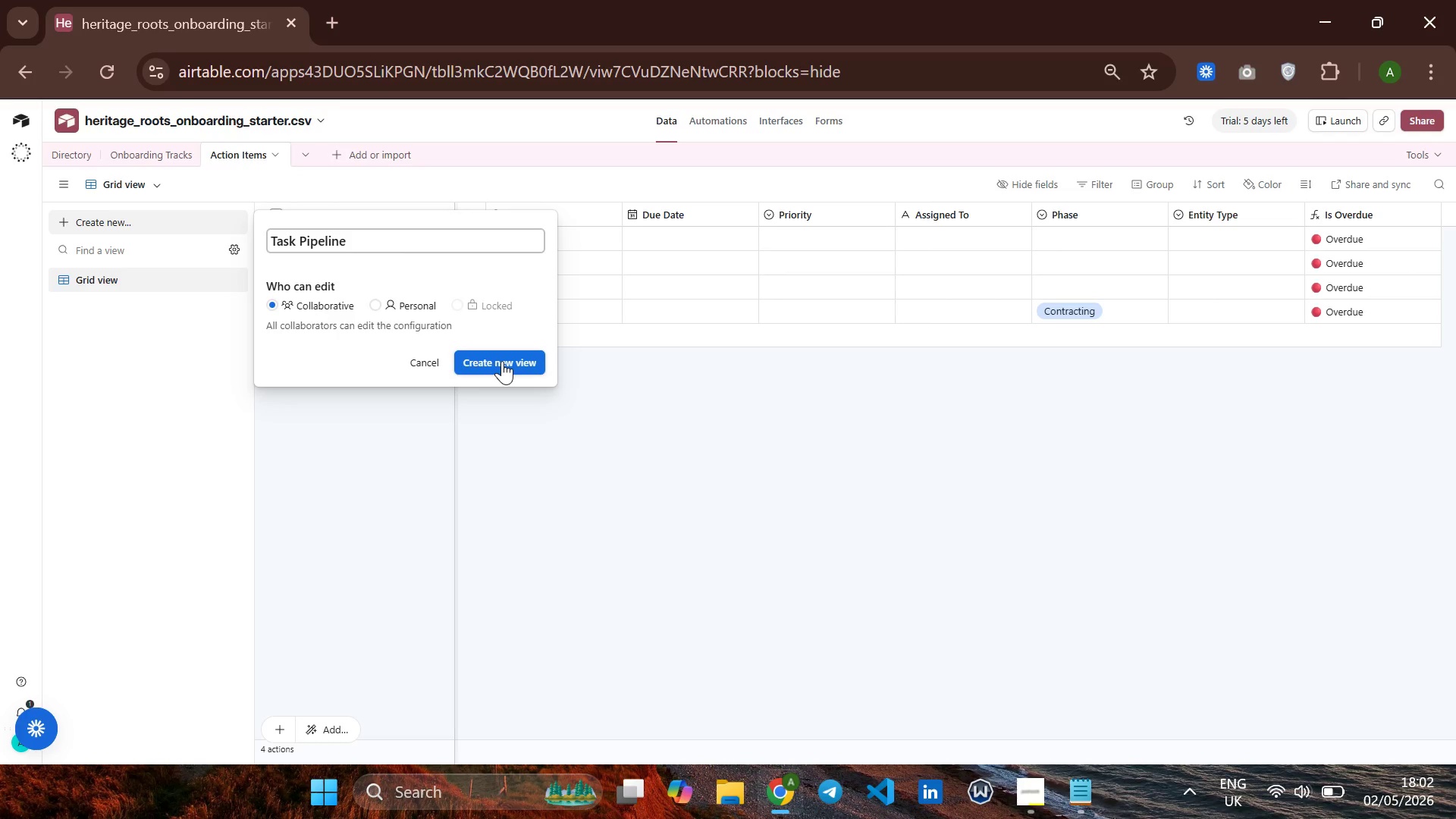 
left_click([502, 361])
 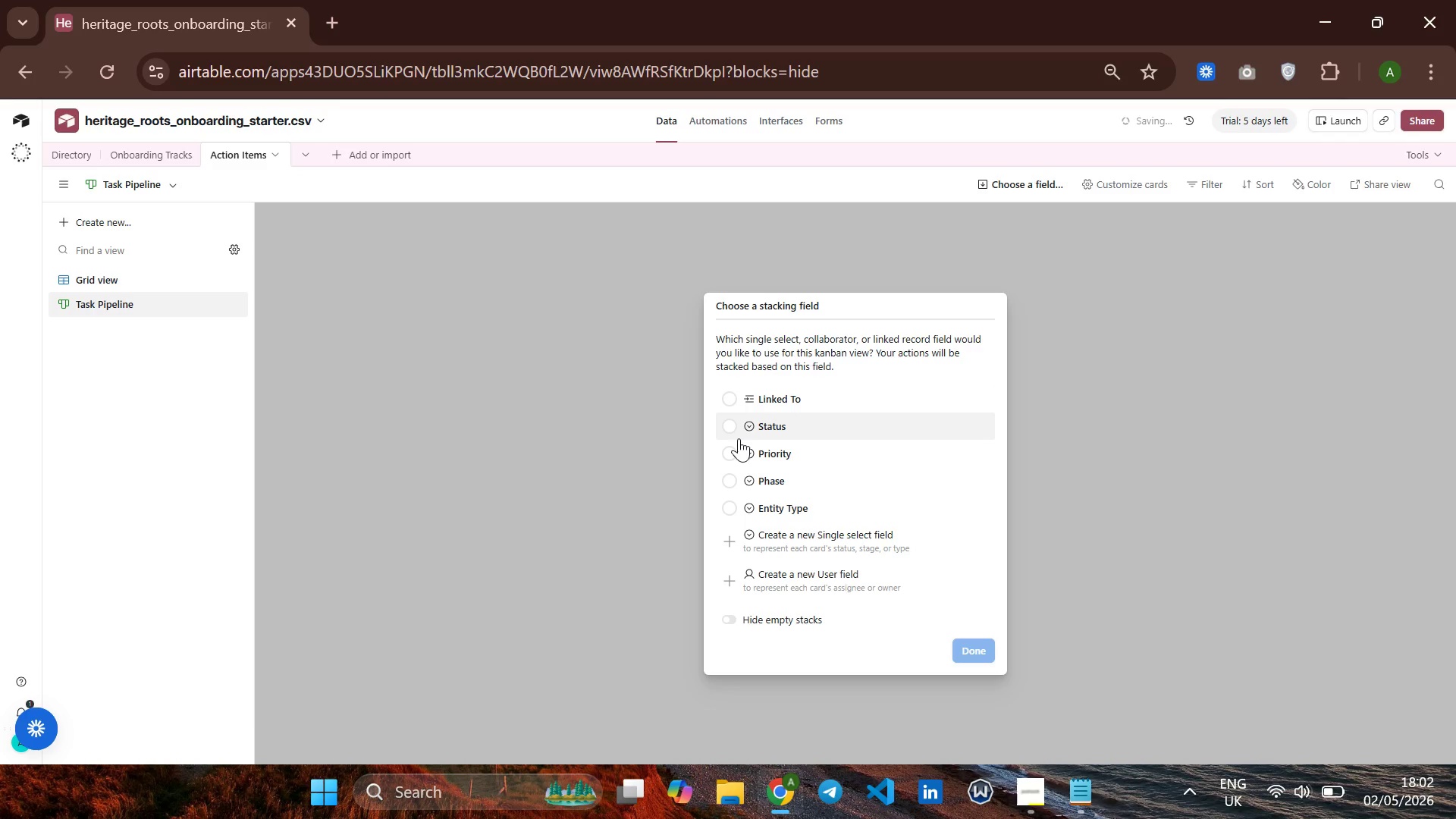 
wait(9.88)
 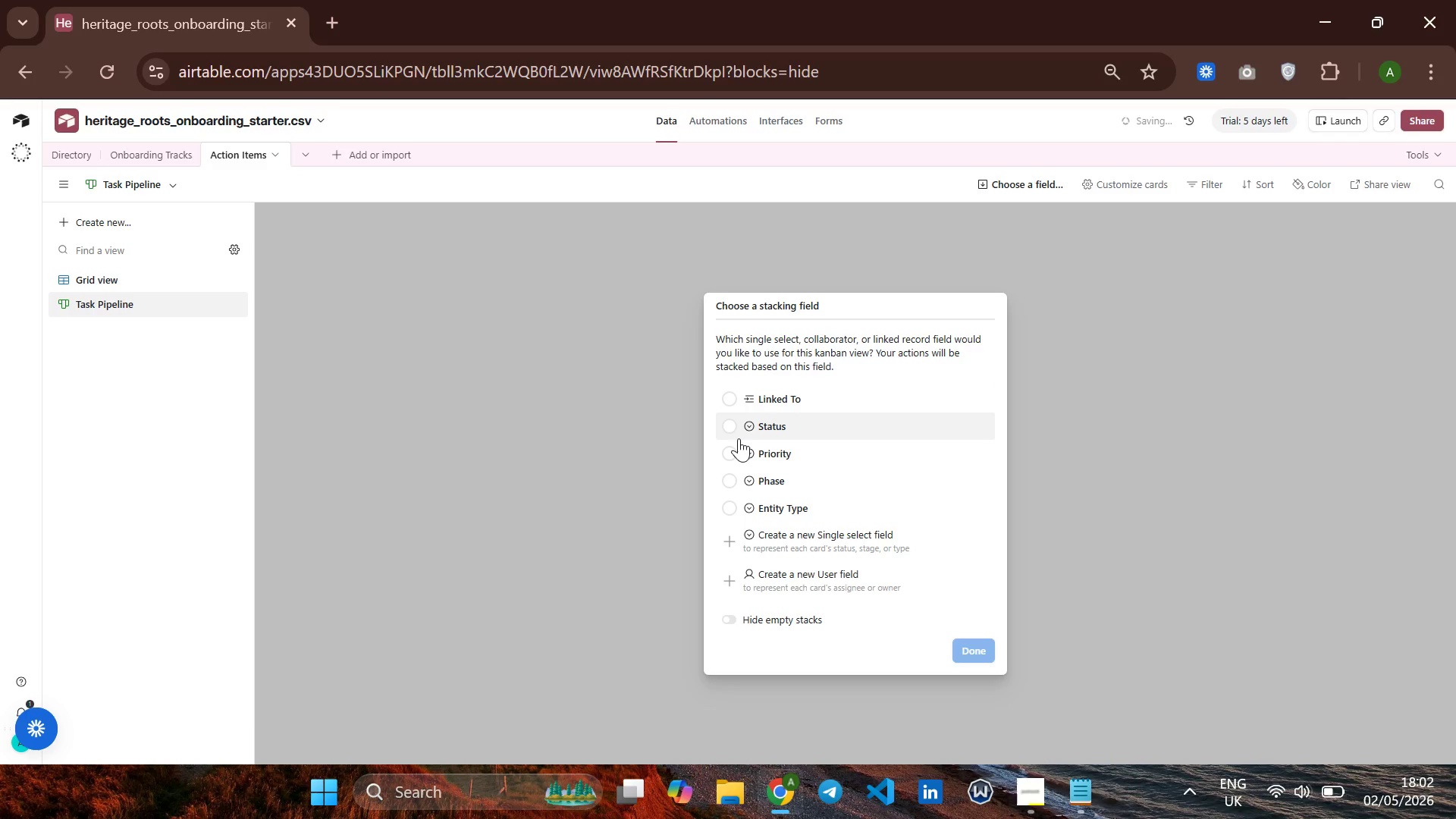 
left_click([745, 427])
 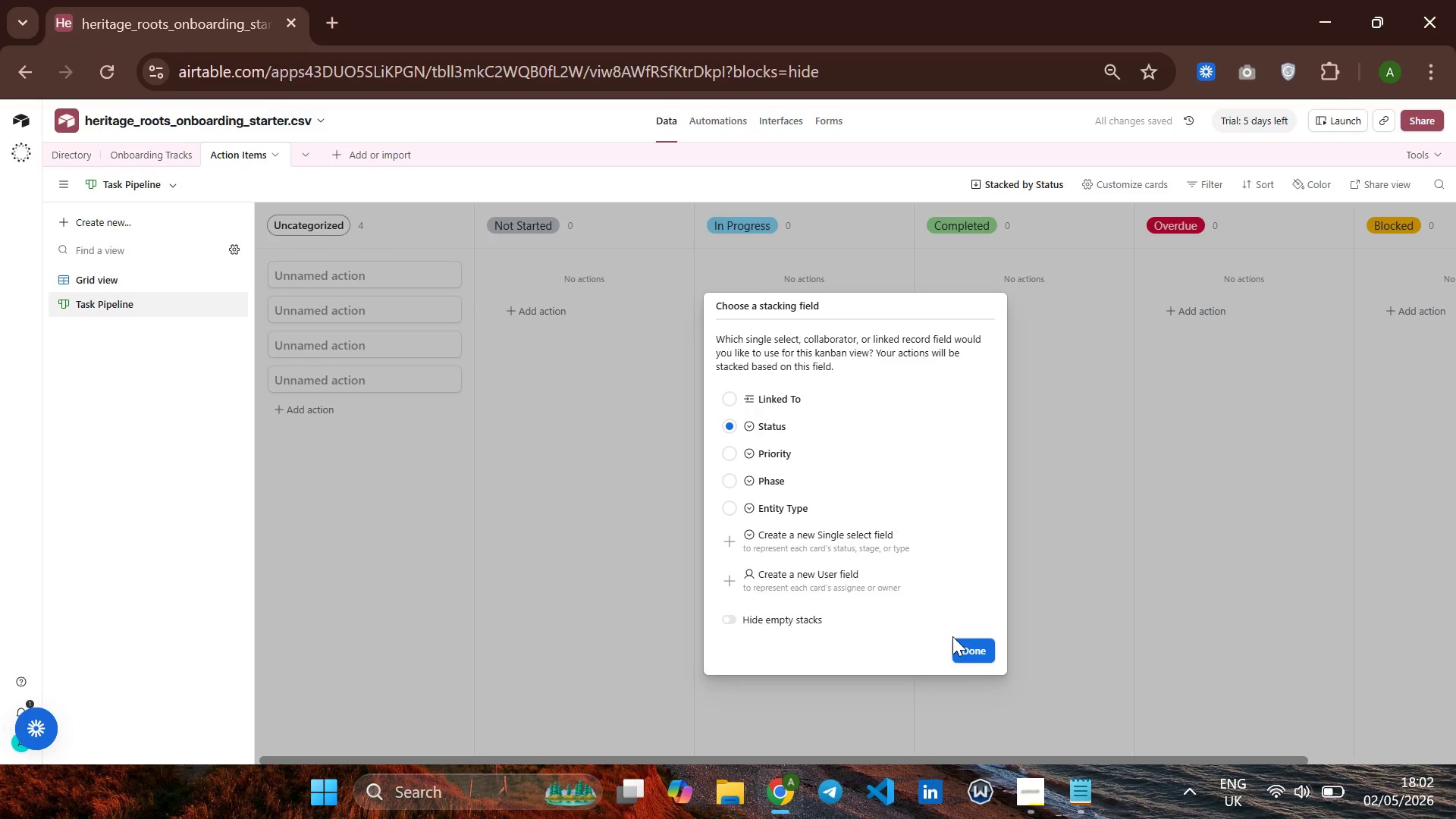 
left_click([961, 645])
 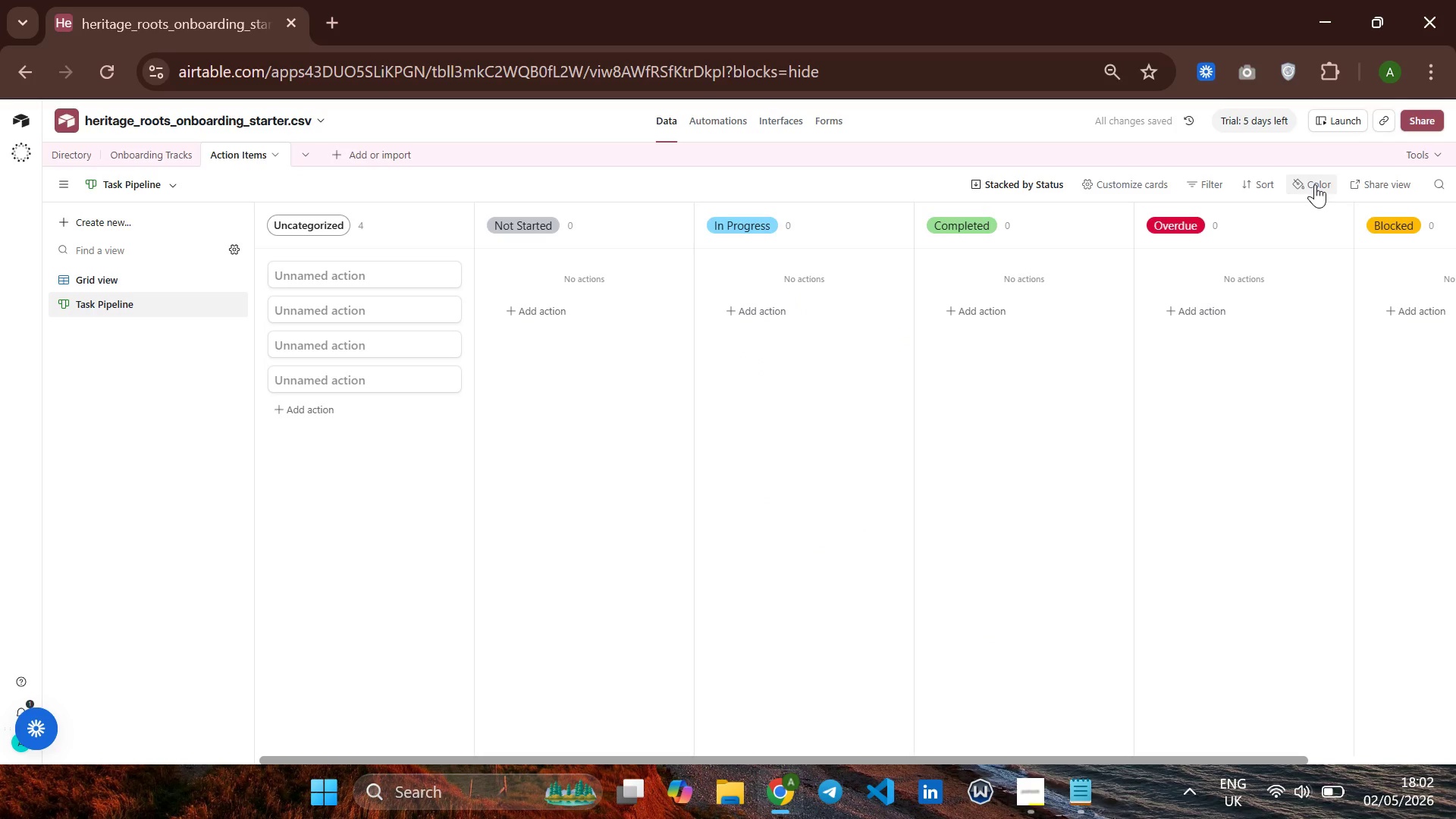 
left_click([1318, 179])
 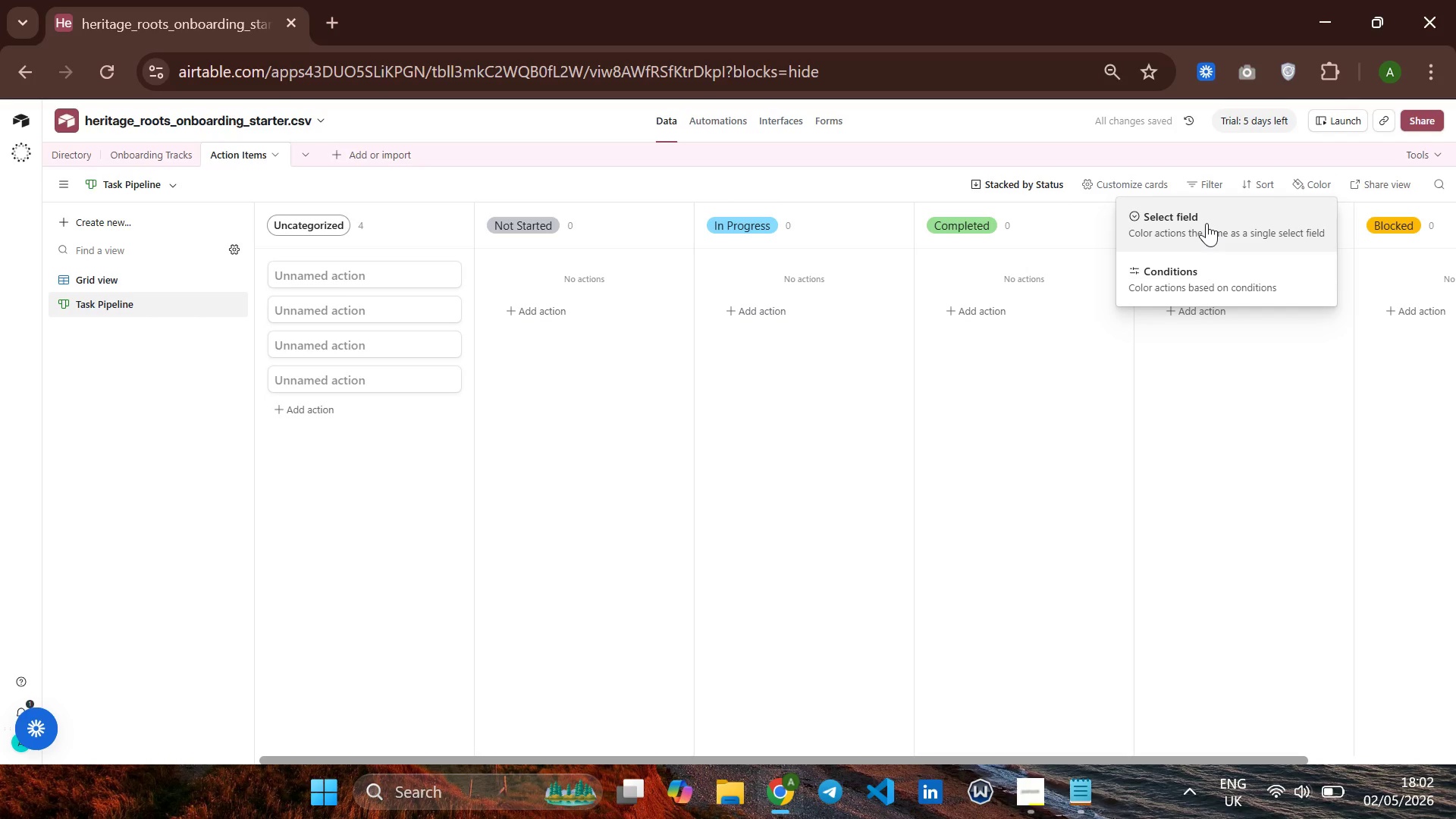 
left_click([1207, 221])
 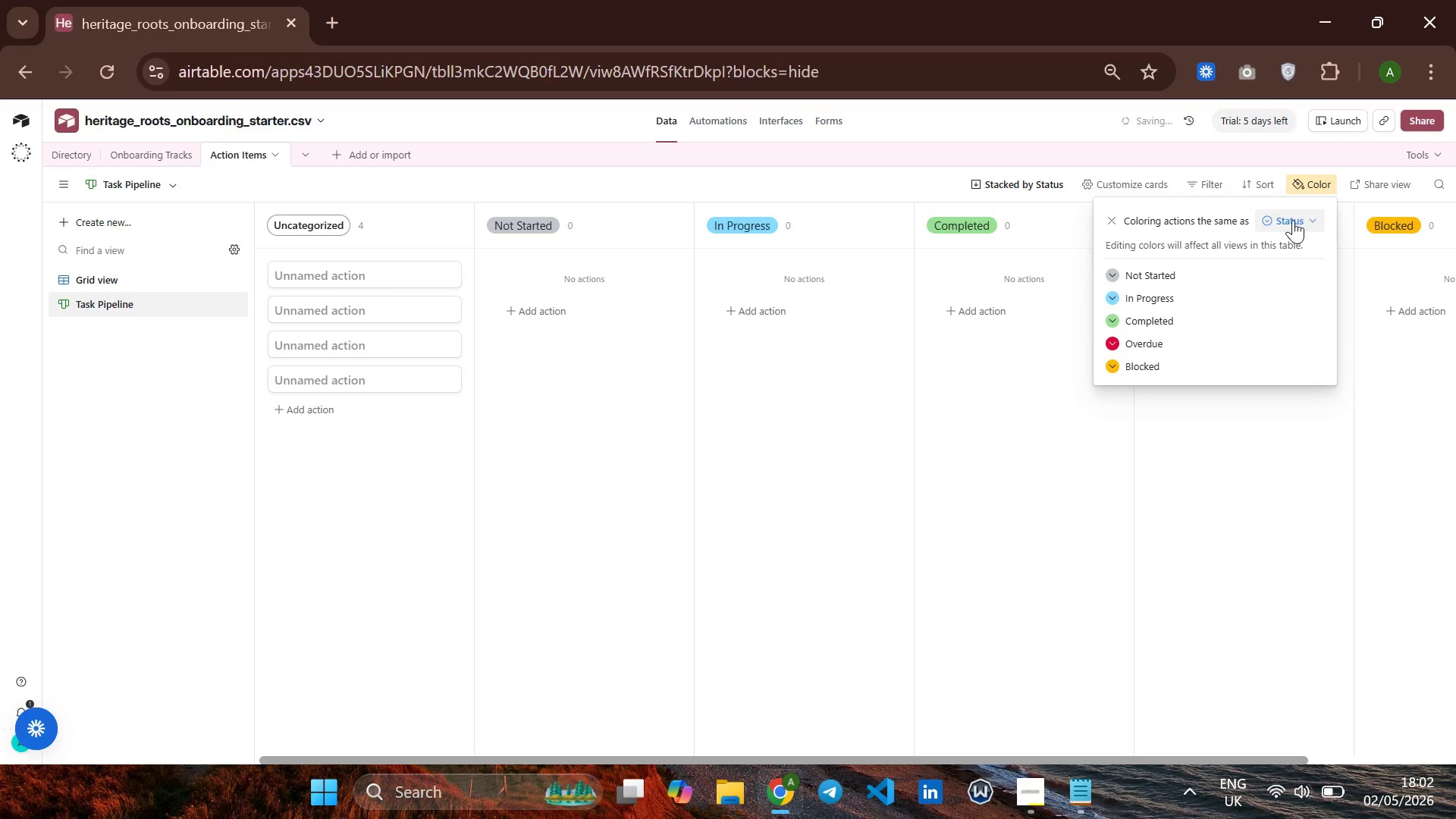 
left_click([1292, 218])
 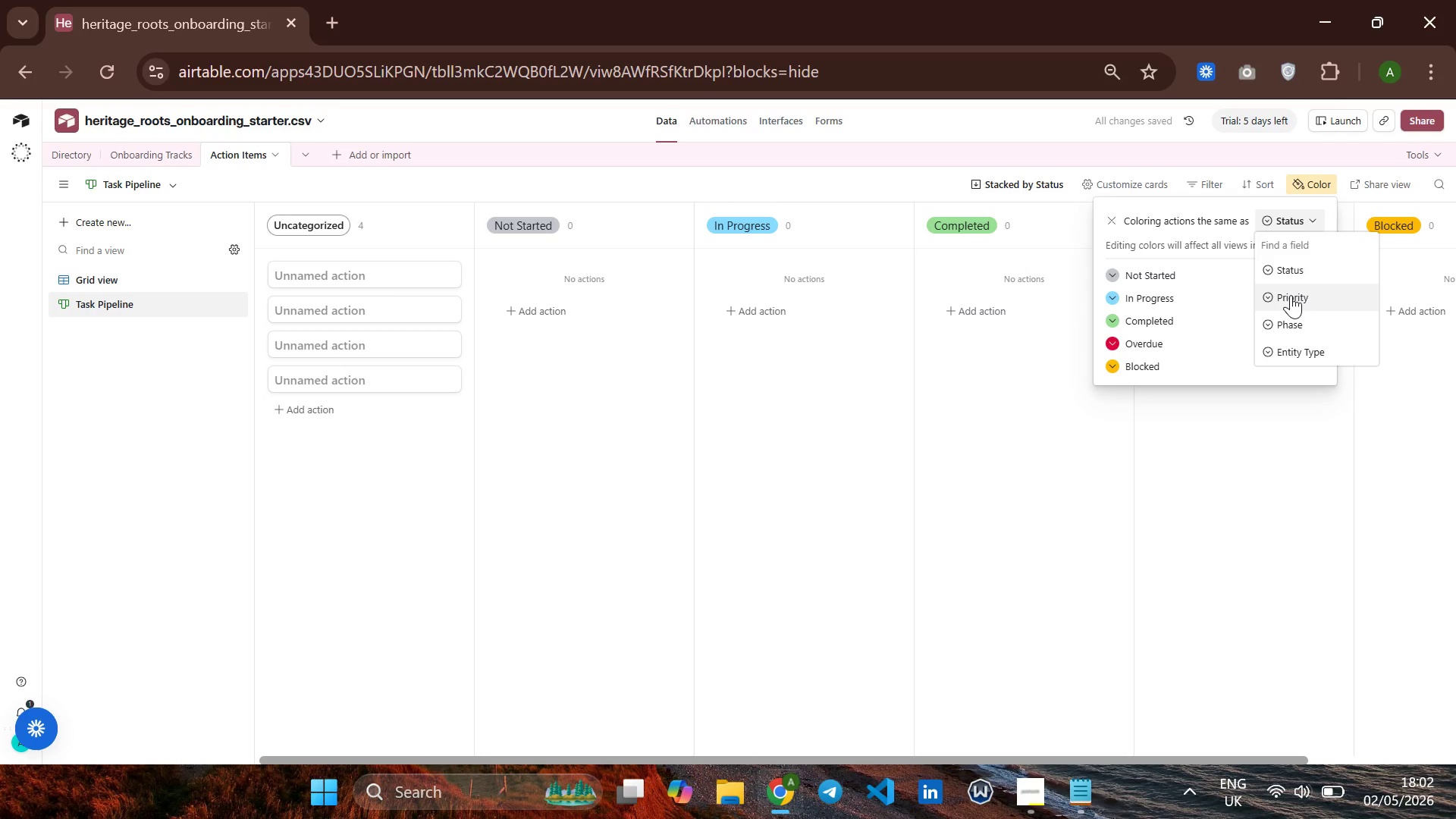 
left_click([1292, 295])
 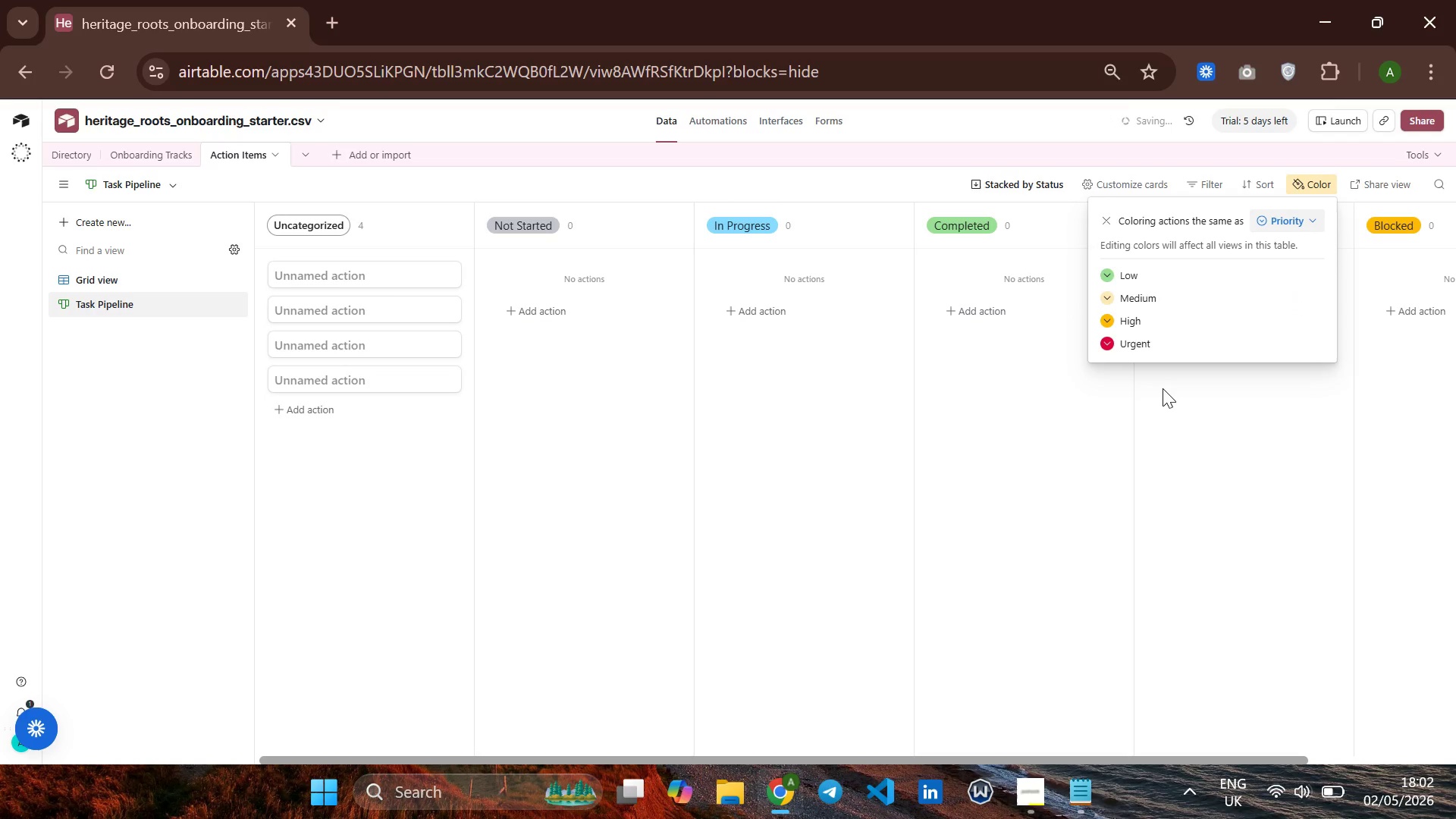 
left_click([1163, 388])
 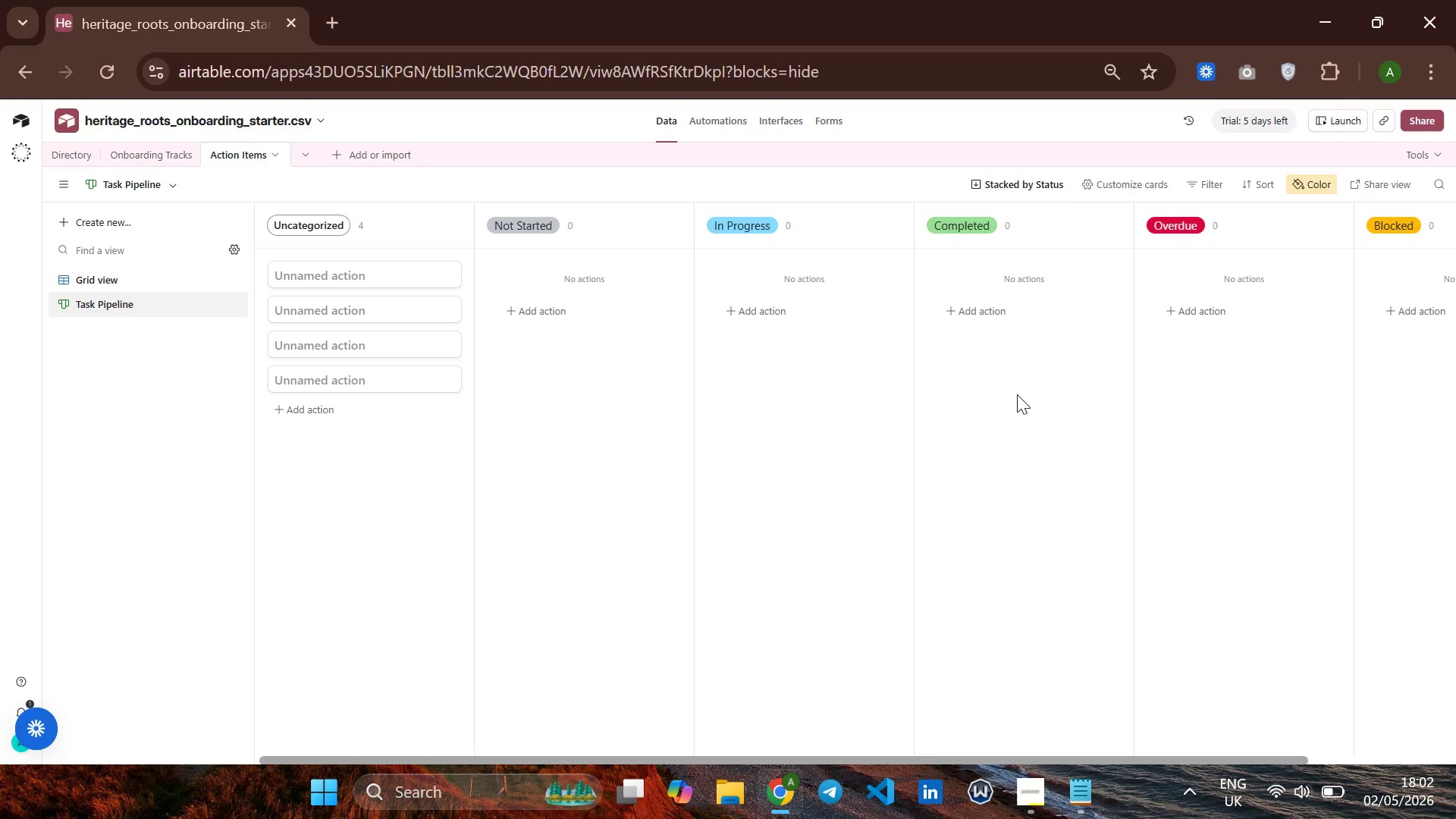 
wait(22.47)
 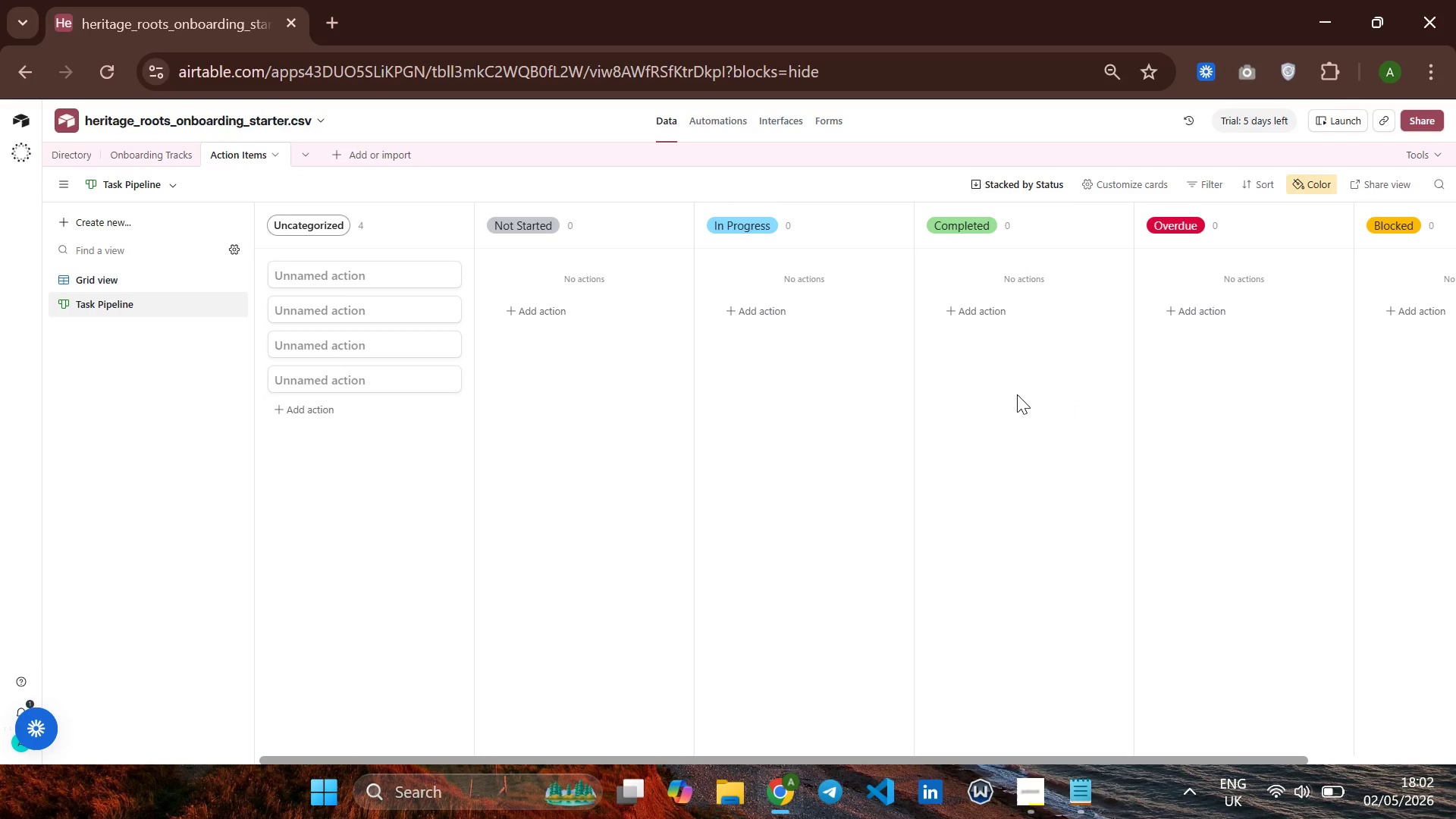 
left_click([149, 222])
 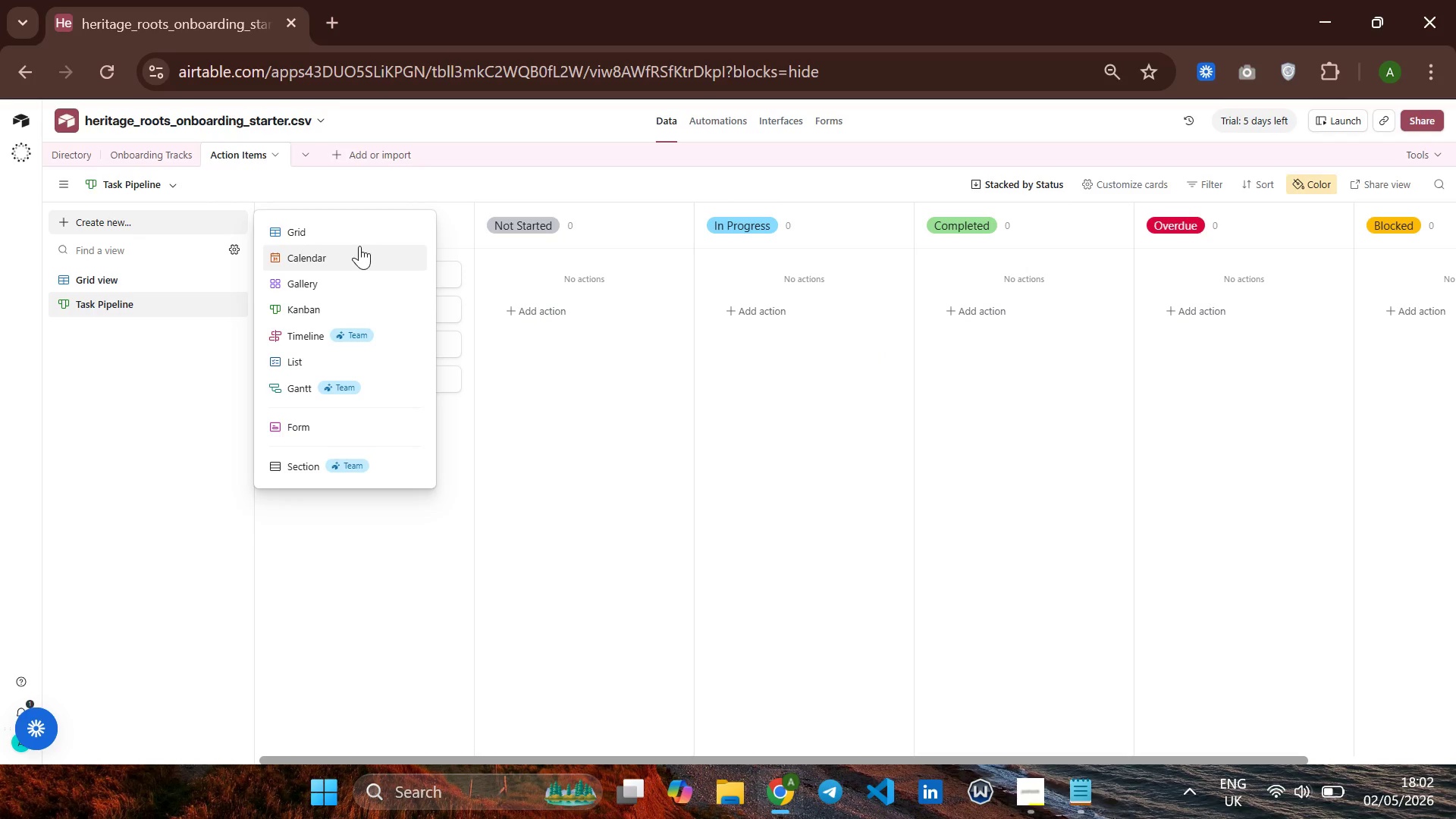 
left_click([371, 230])
 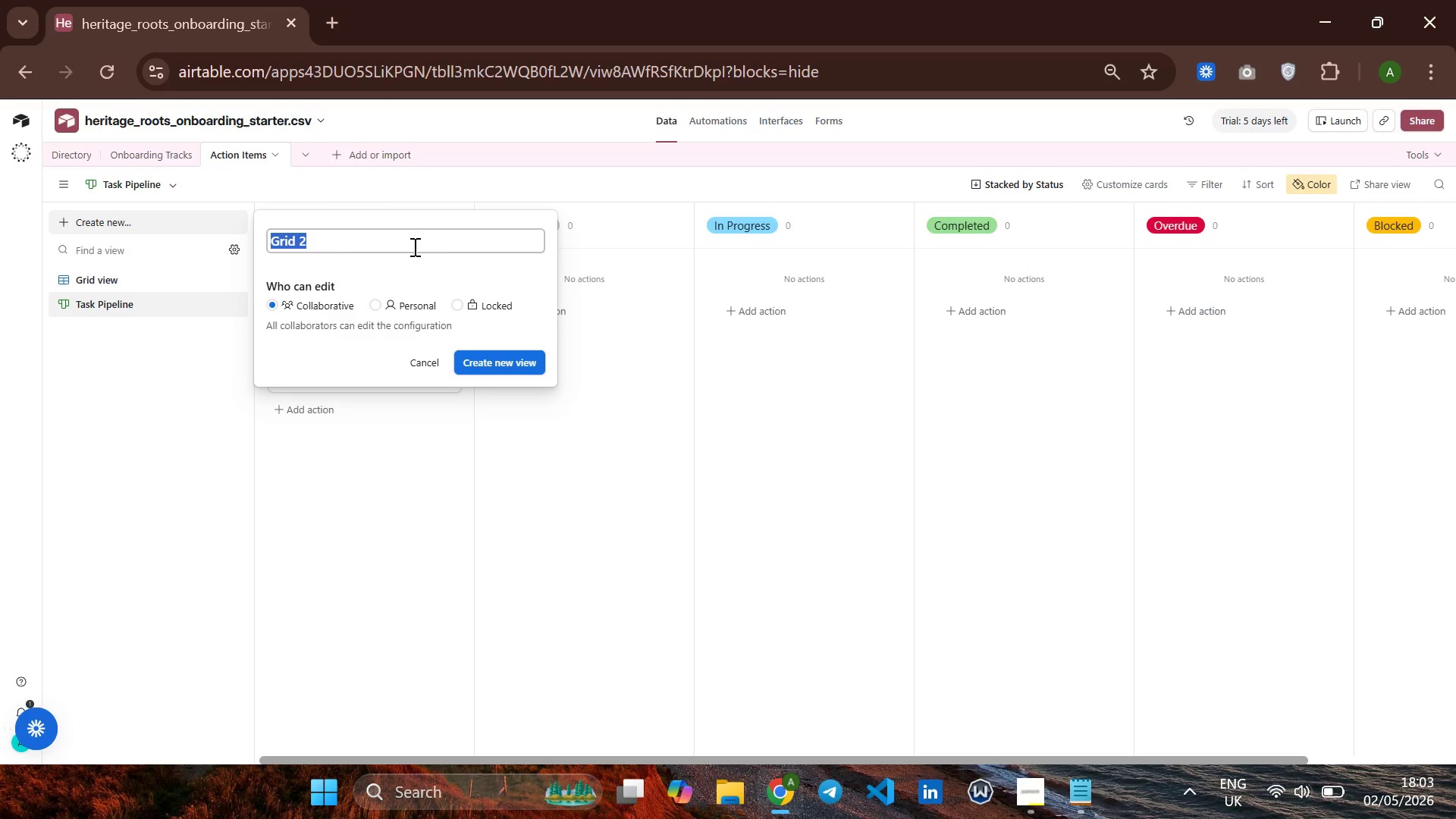 
type(Overduue)
key(Backspace)
key(Backspace)
type(e Tasks)
 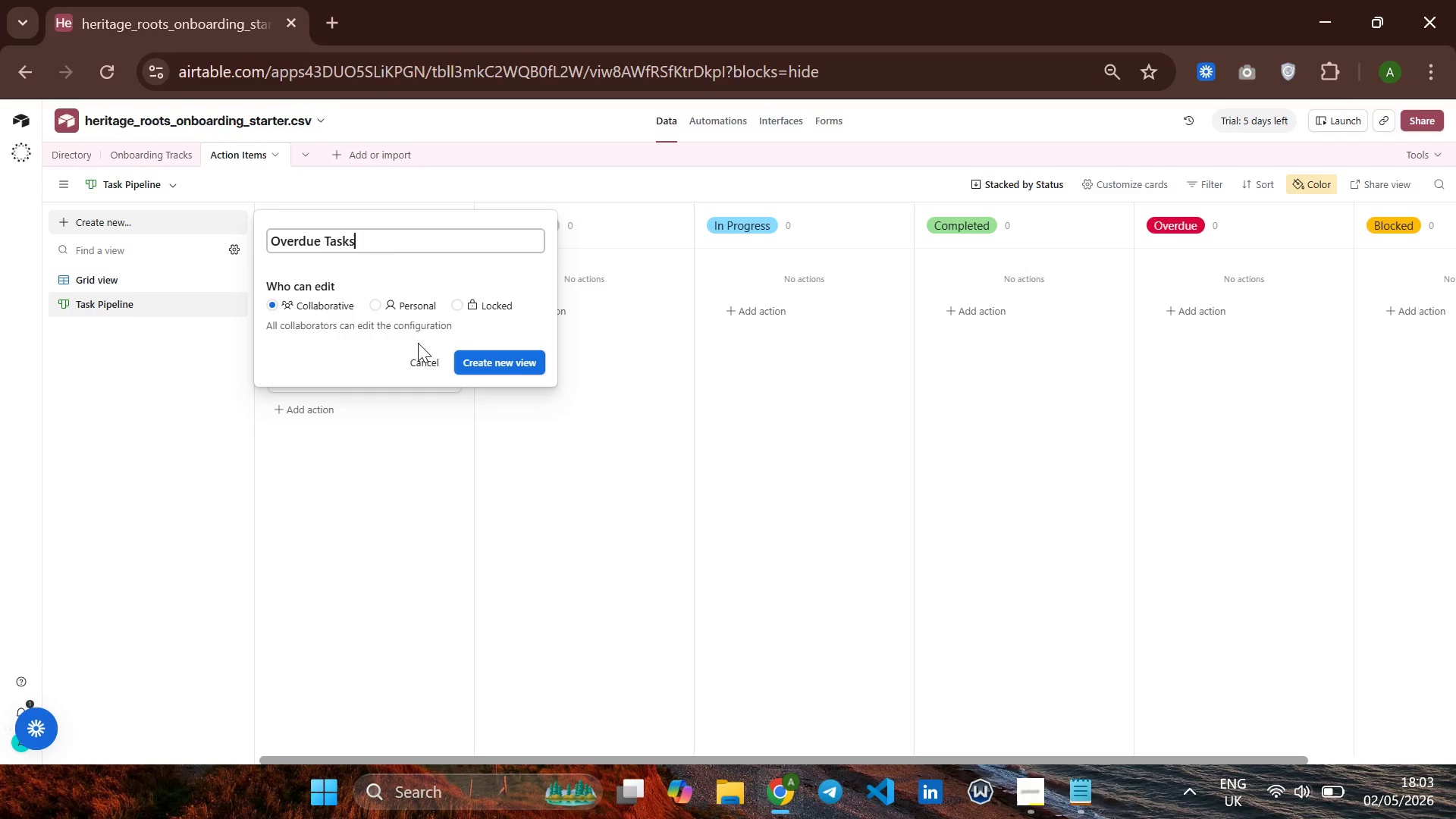 
left_click([488, 358])
 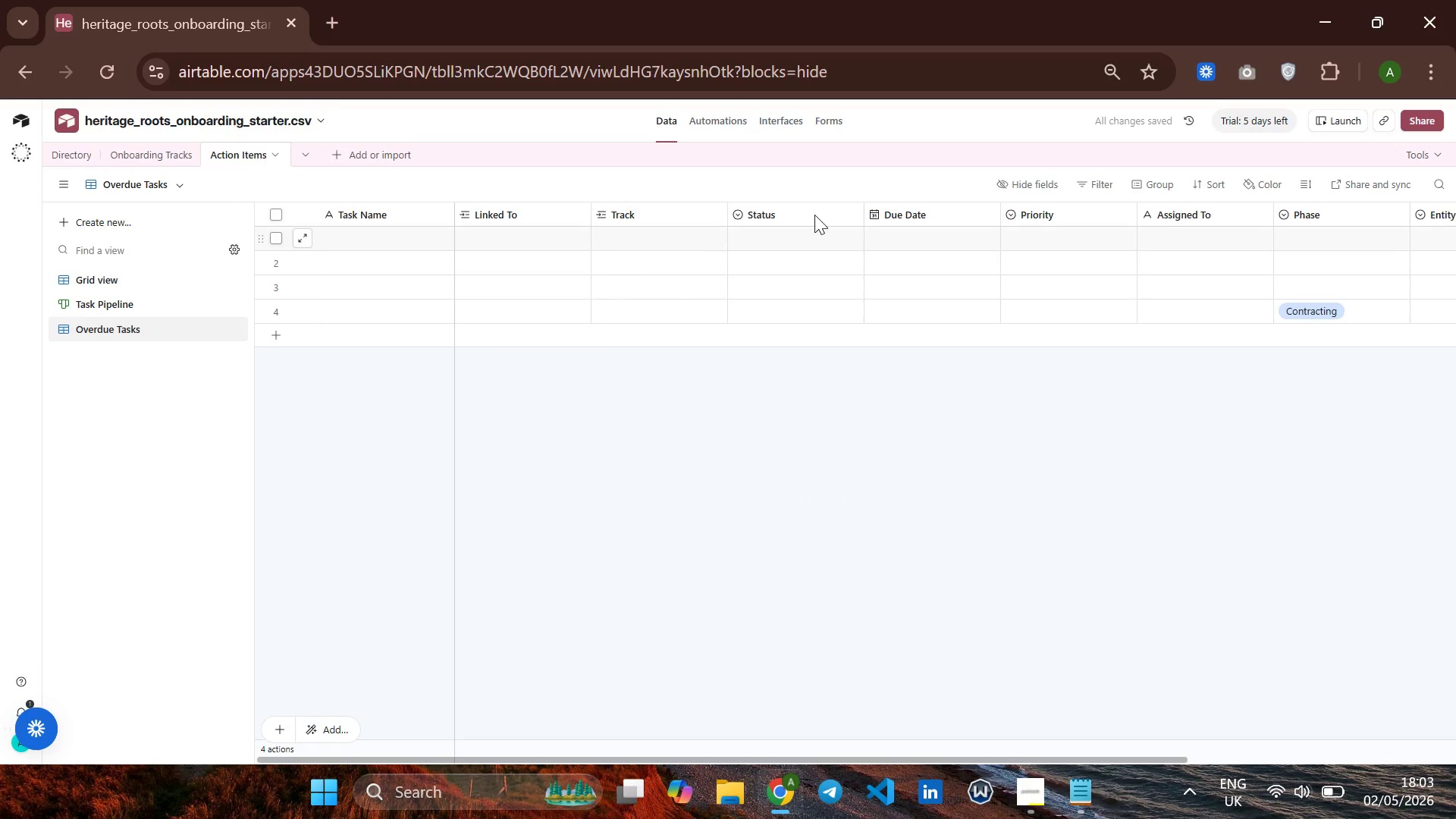 
left_click([1086, 177])
 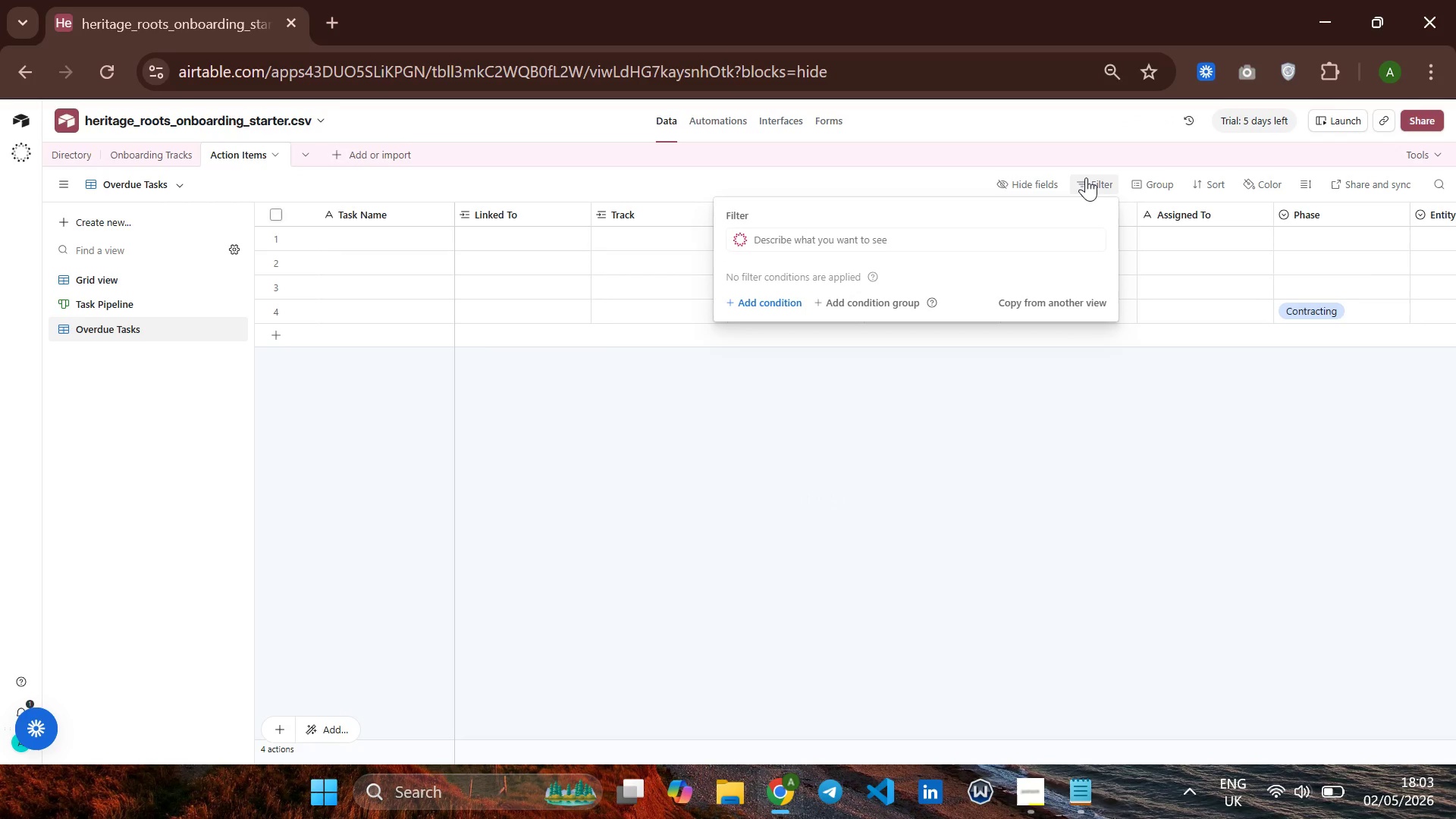 
wait(7.05)
 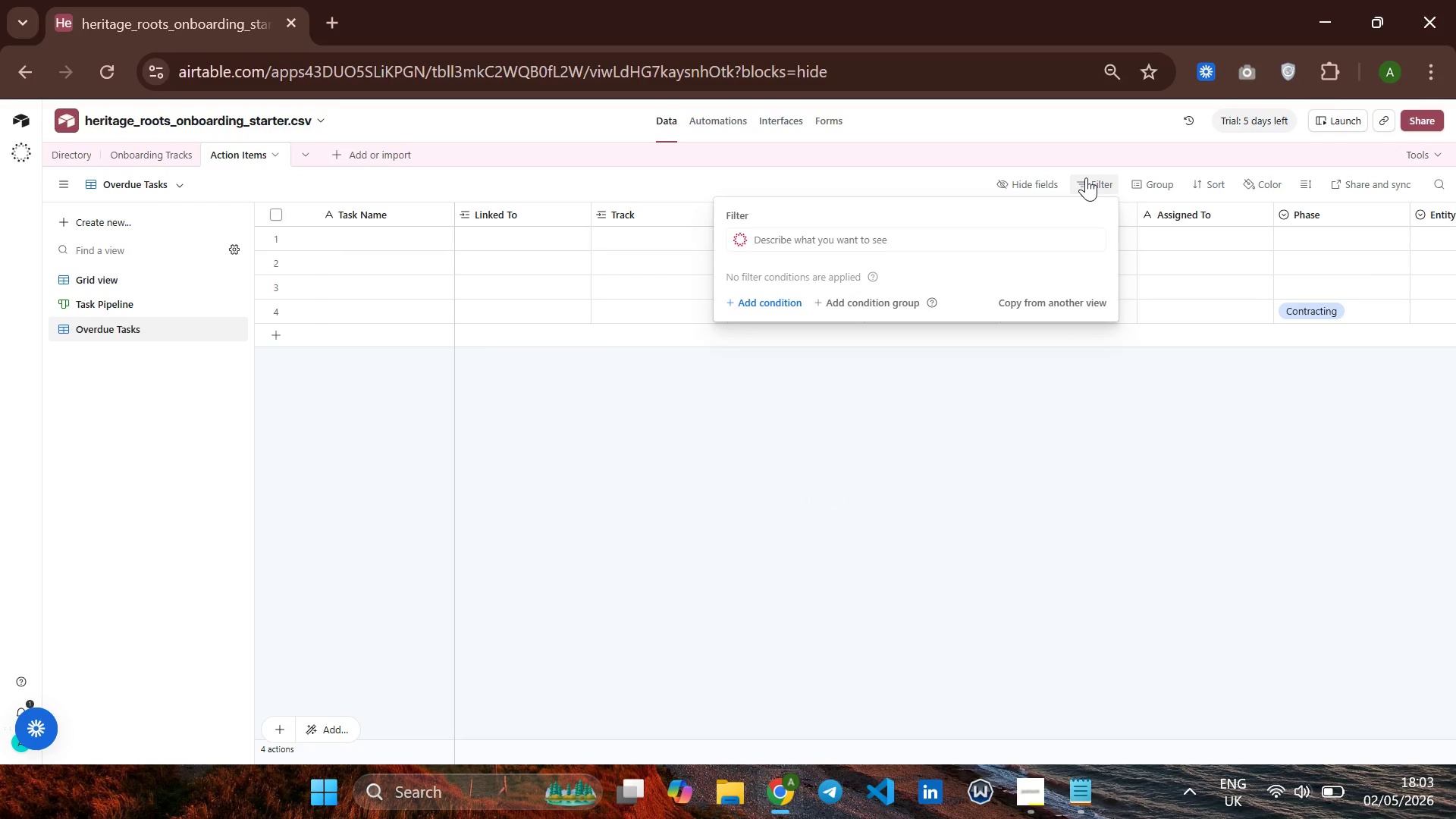 
left_click([774, 300])
 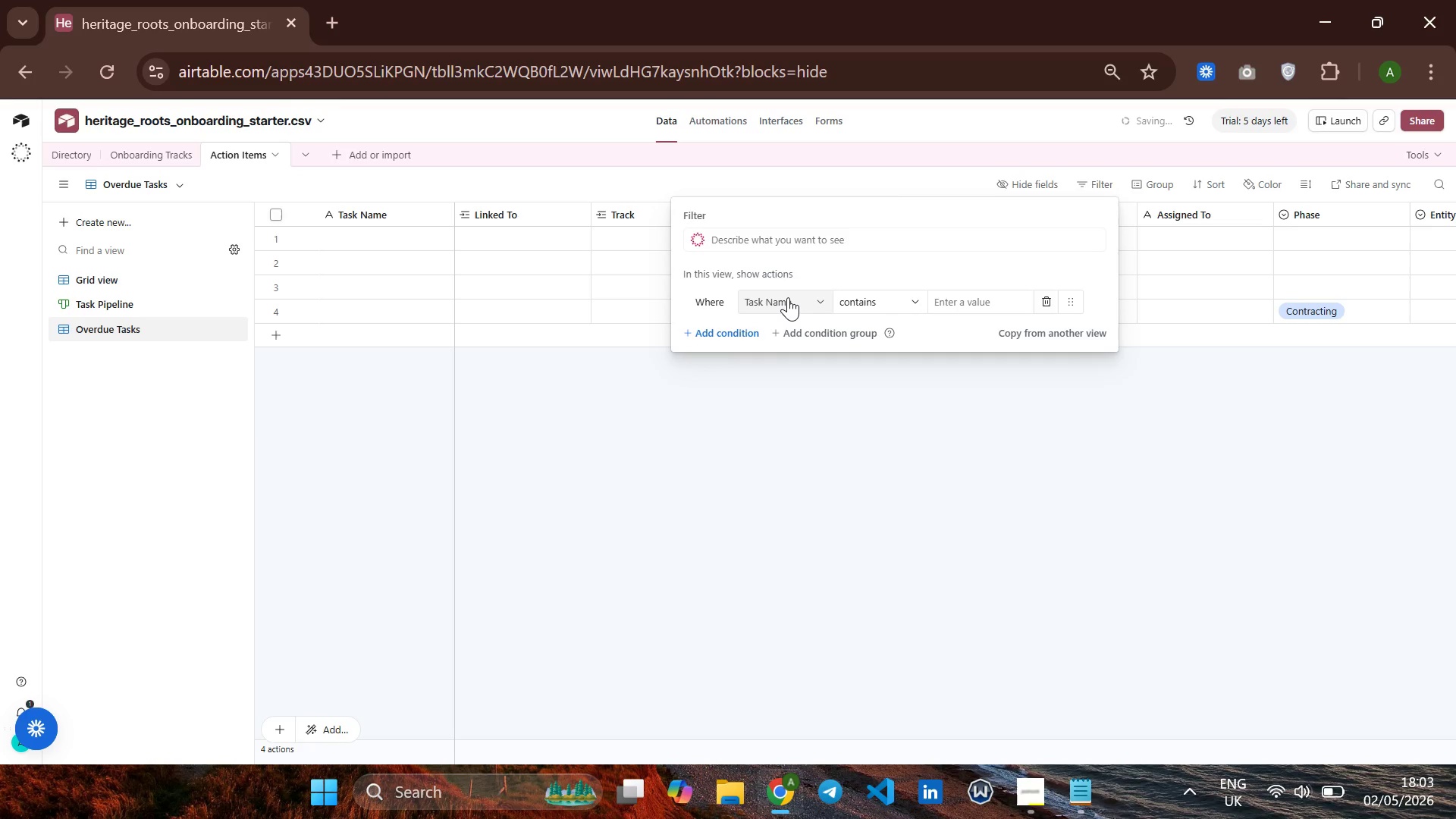 
left_click([788, 297])
 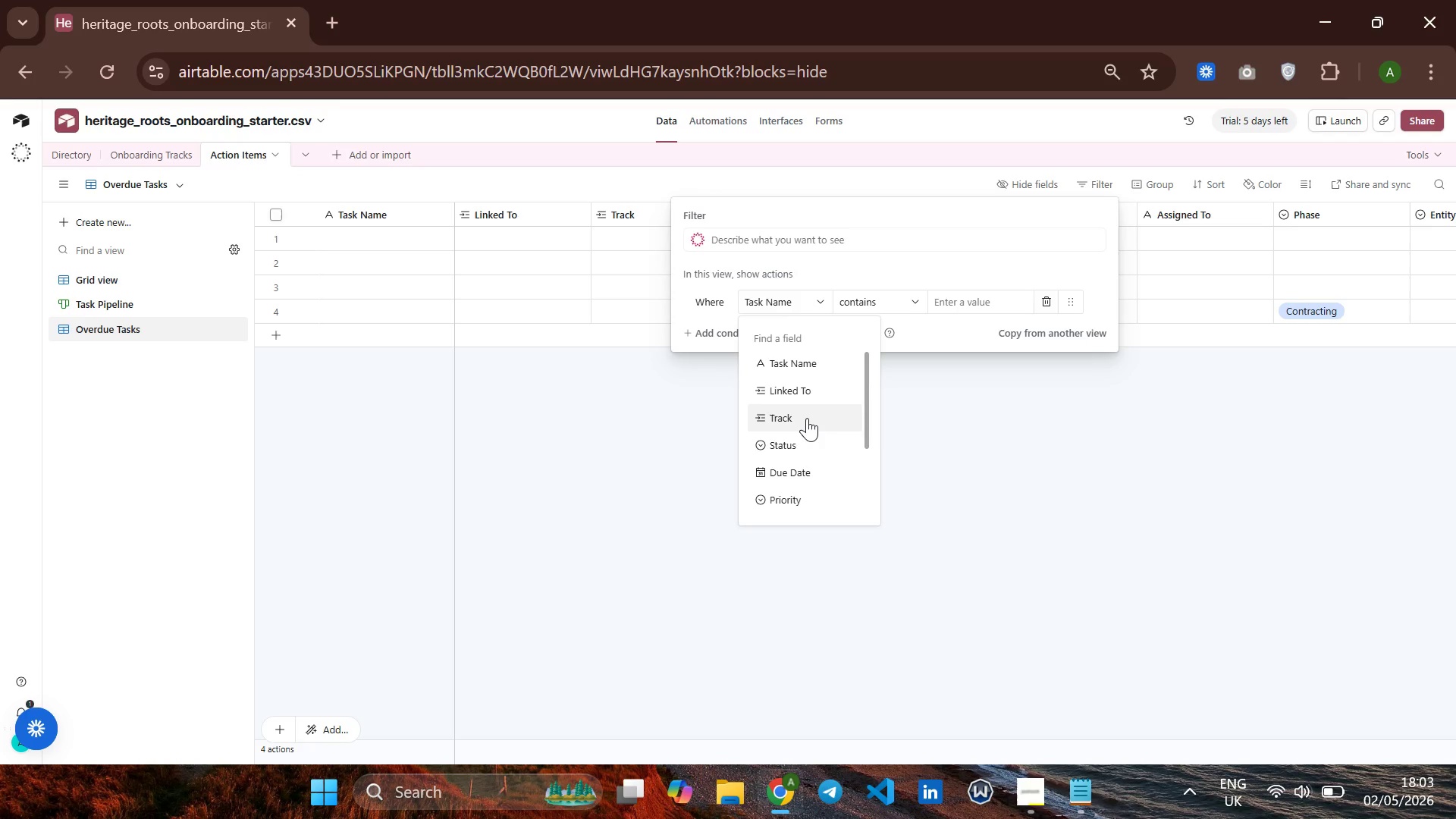 
wait(15.73)
 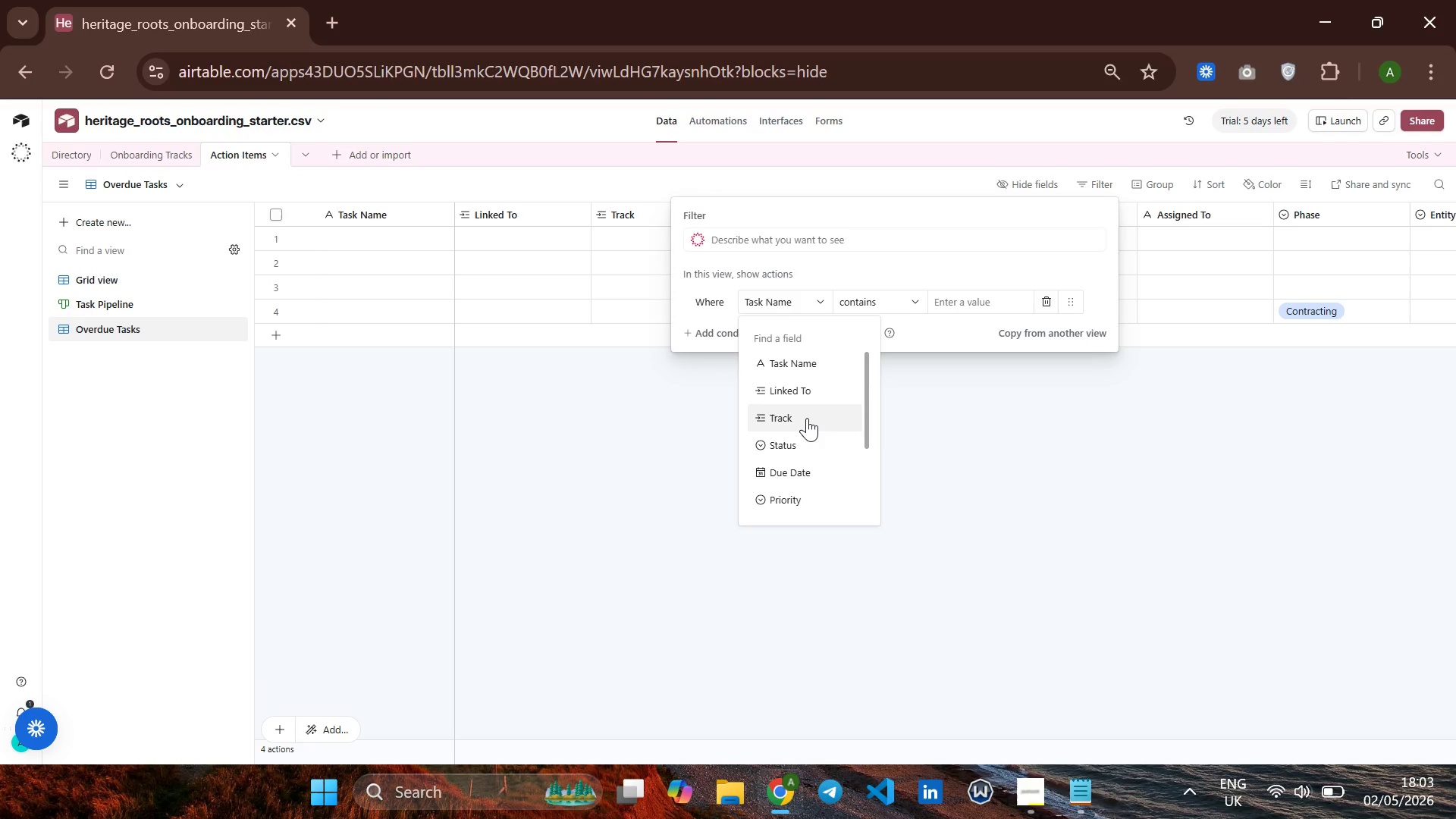 
left_click([961, 406])
 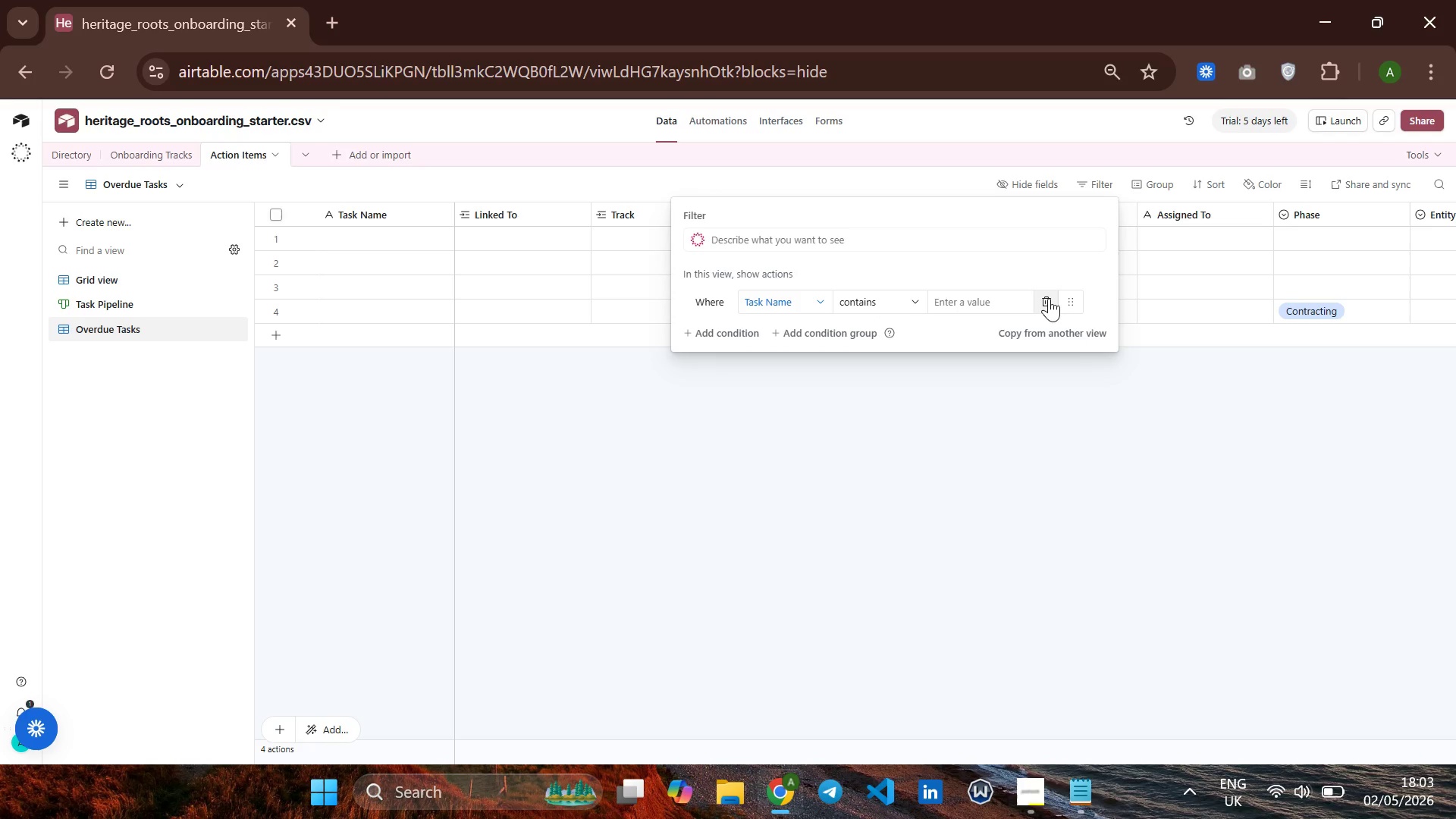 
left_click([1048, 298])
 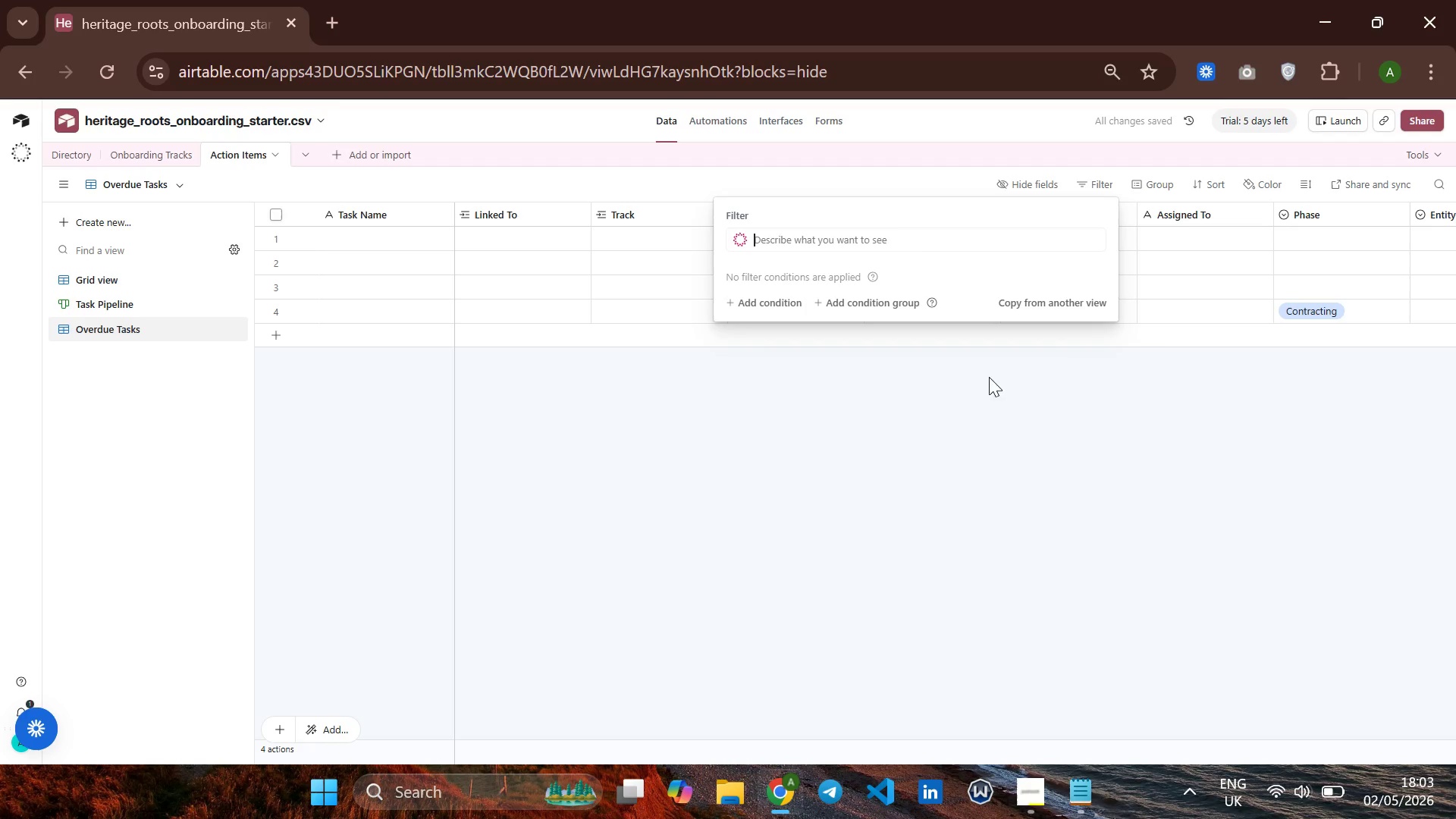 
left_click([983, 423])
 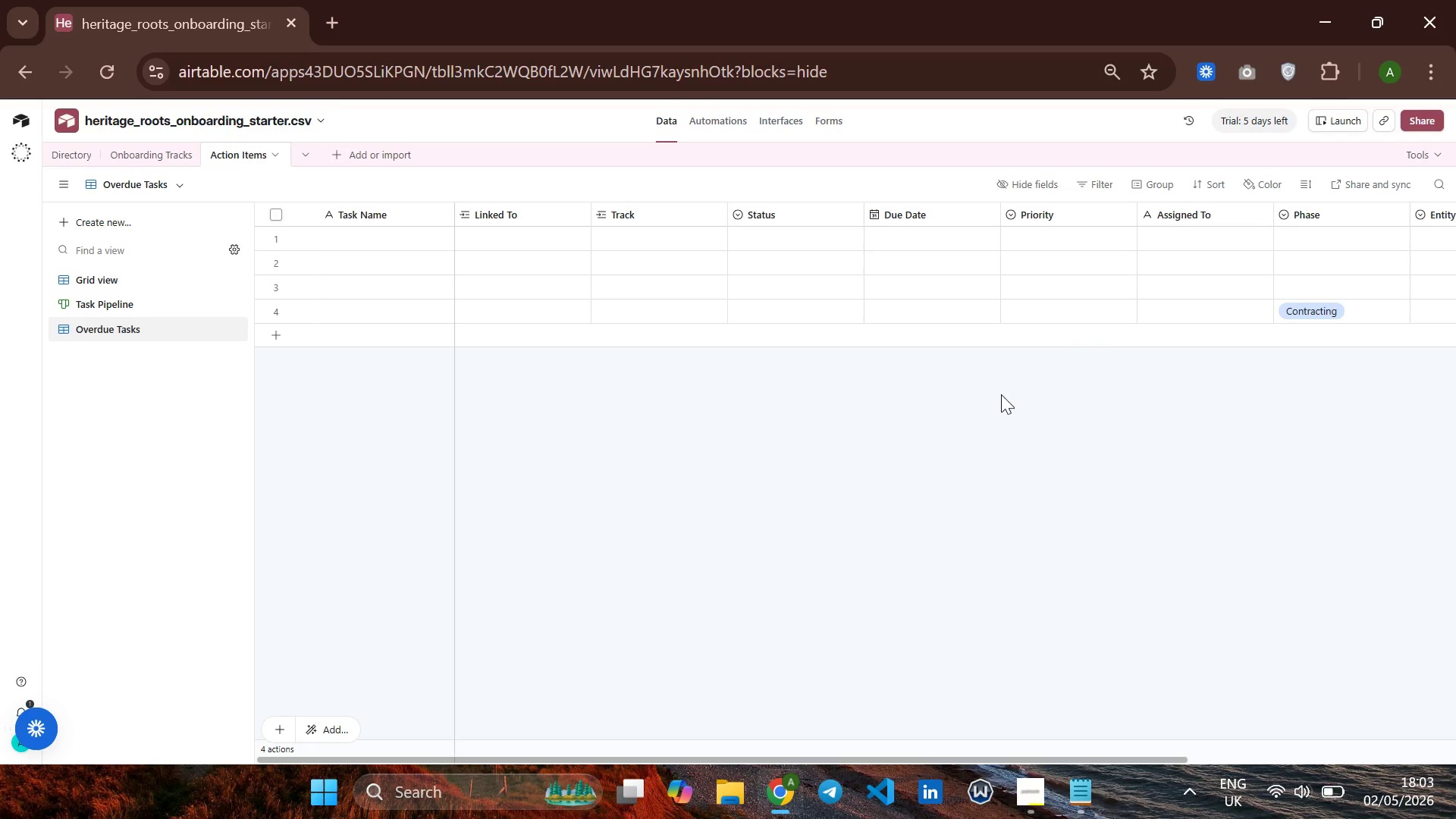 
wait(6.99)
 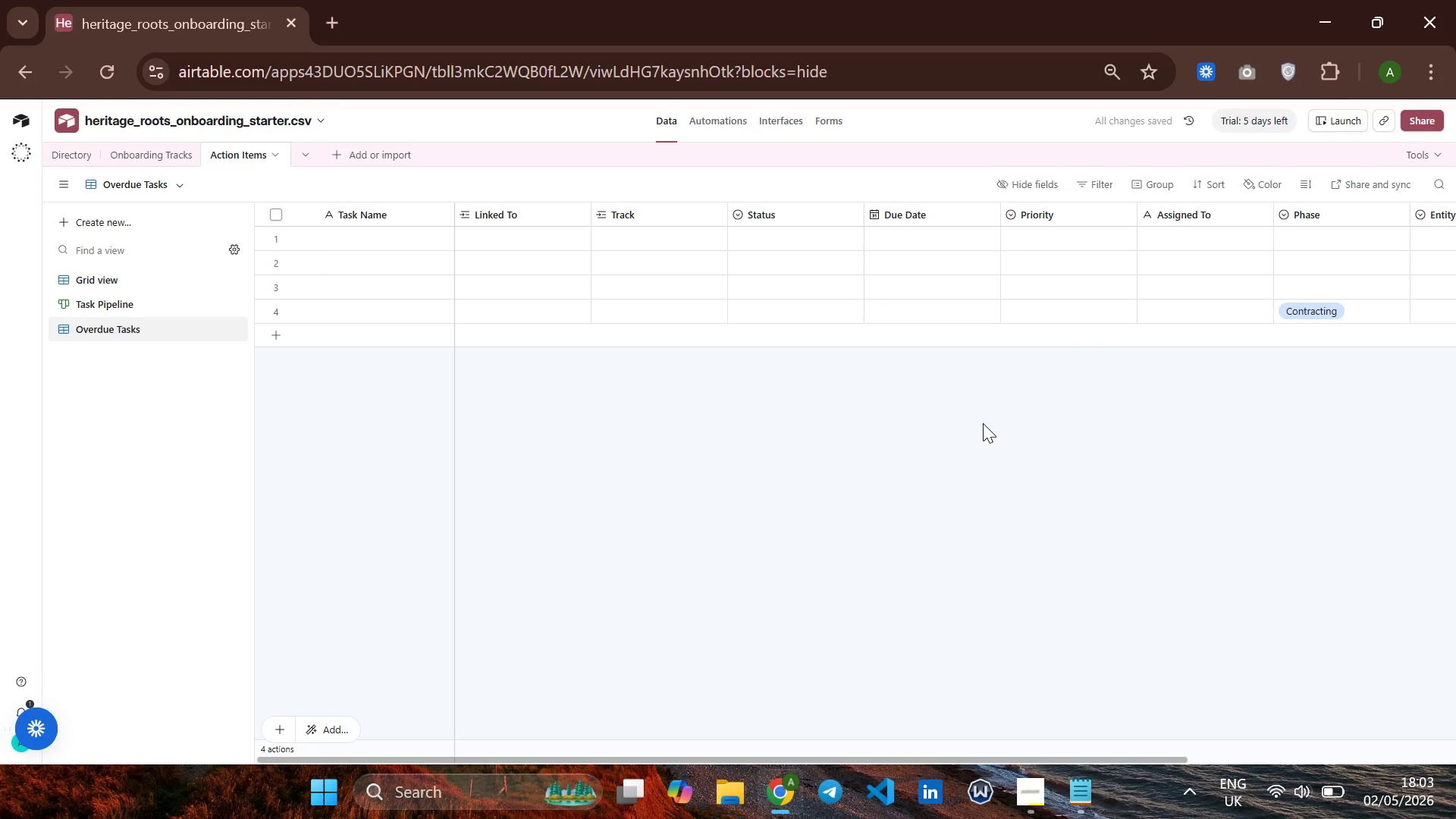 
left_click([1086, 183])
 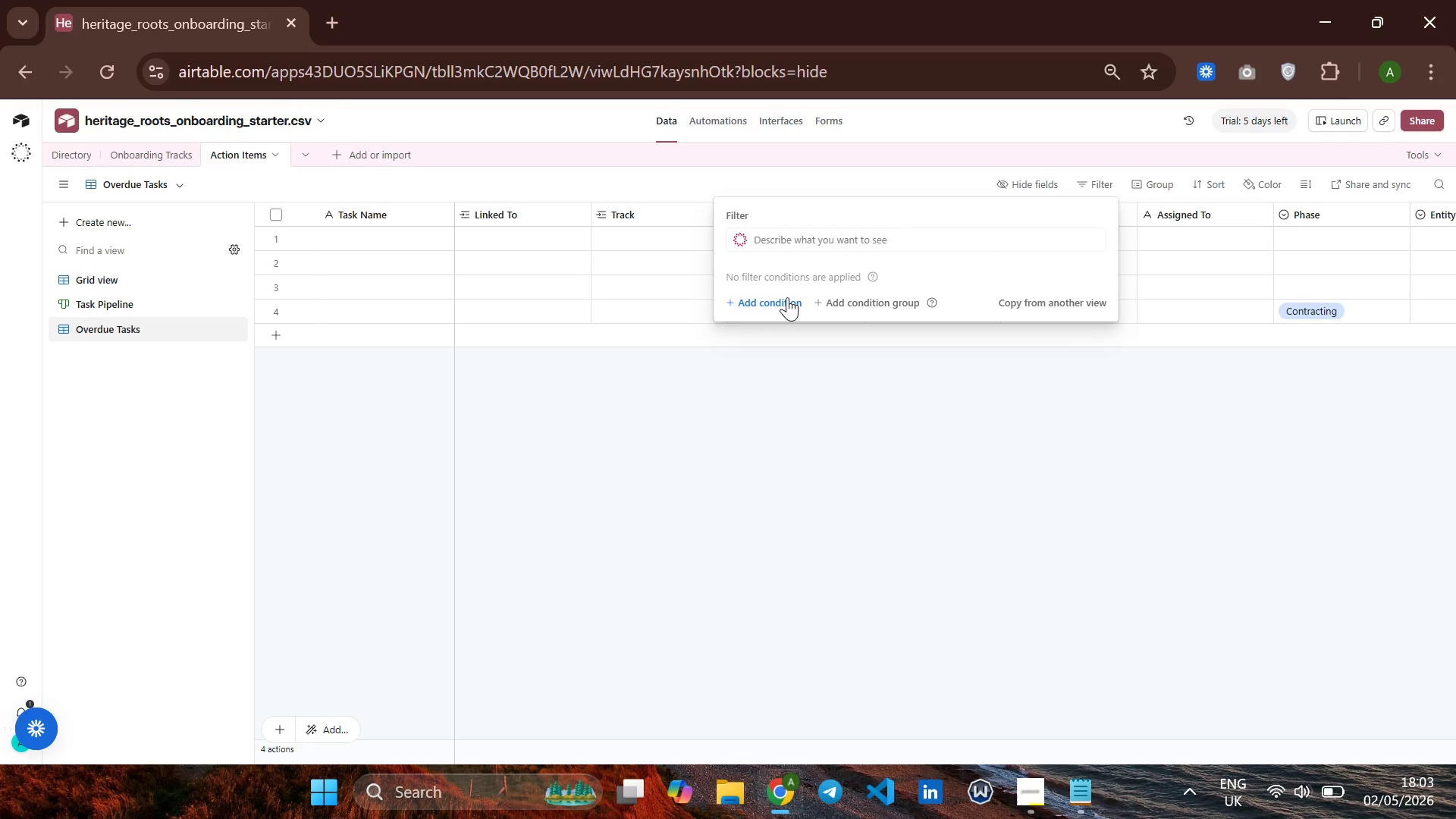 
left_click([787, 297])
 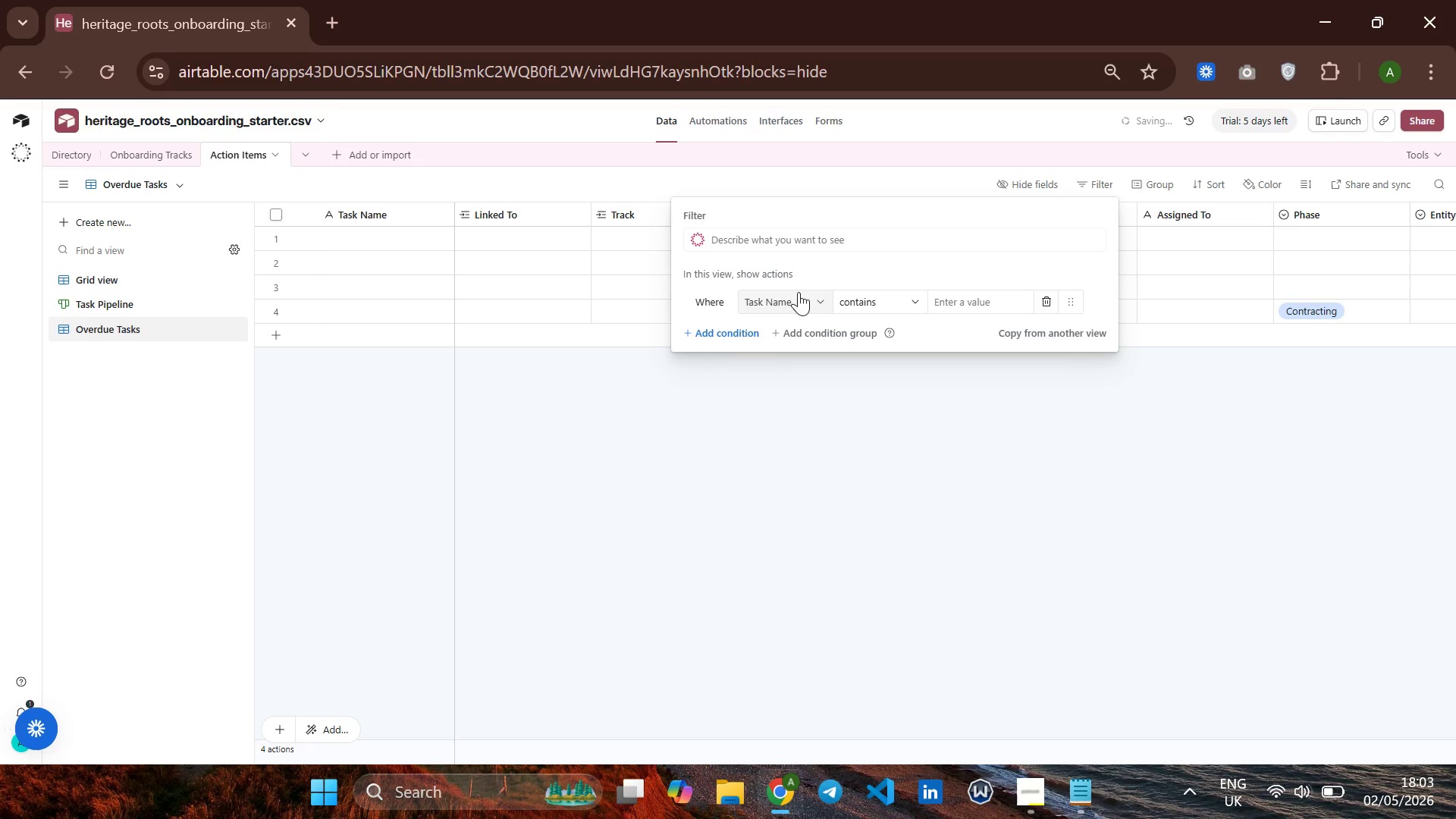 
left_click([799, 292])
 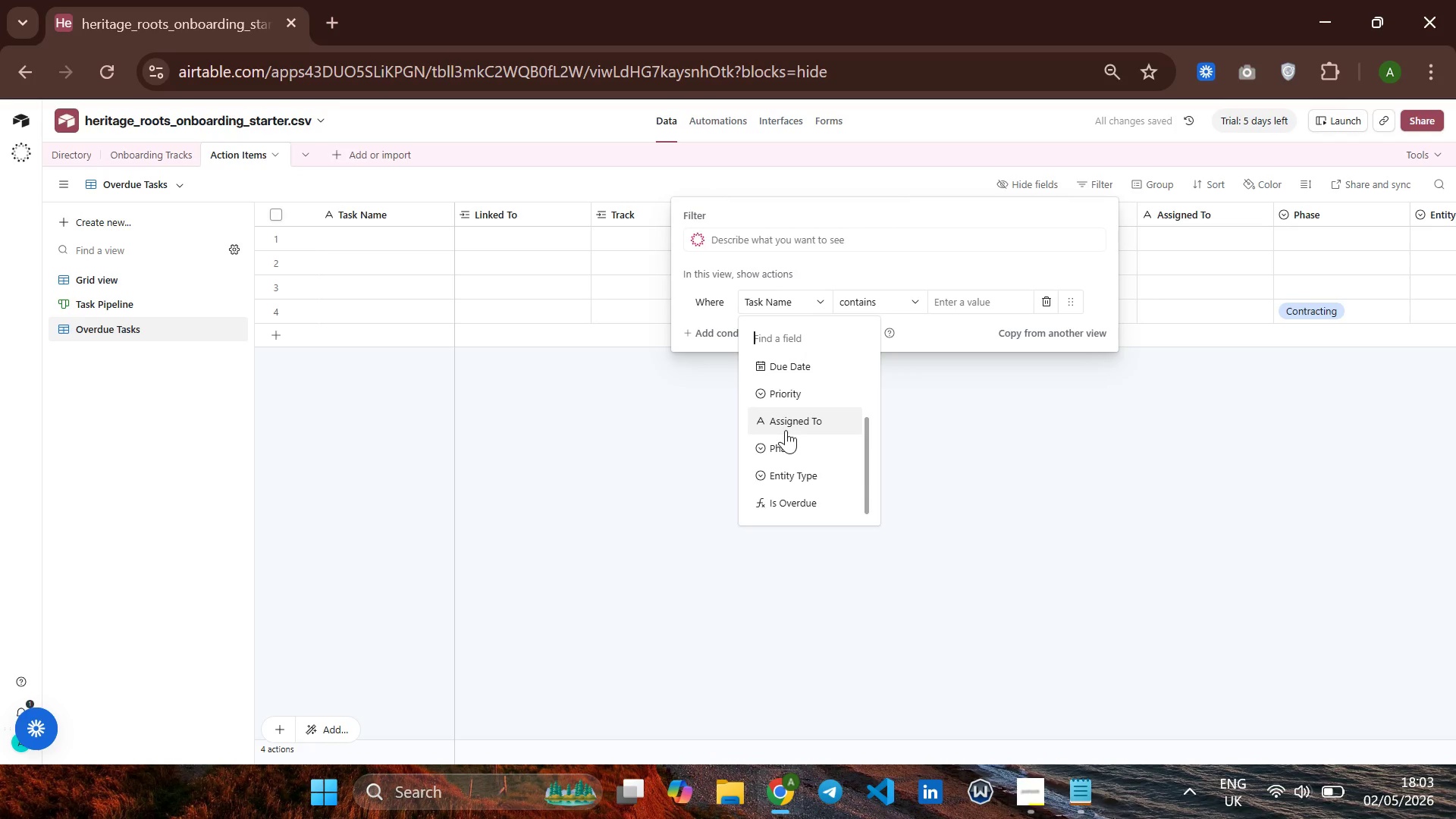 
left_click([789, 491])
 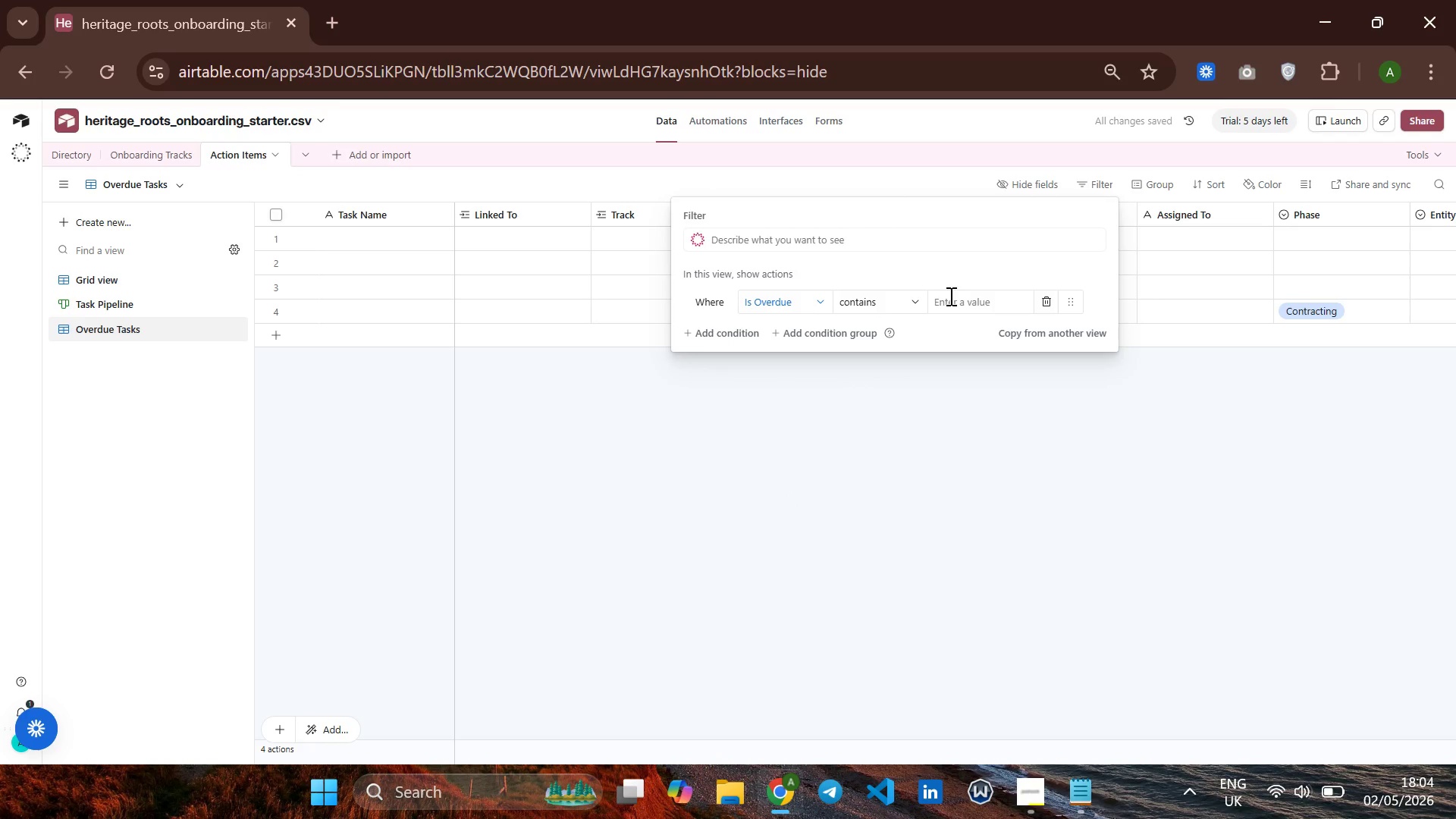 
left_click([964, 294])
 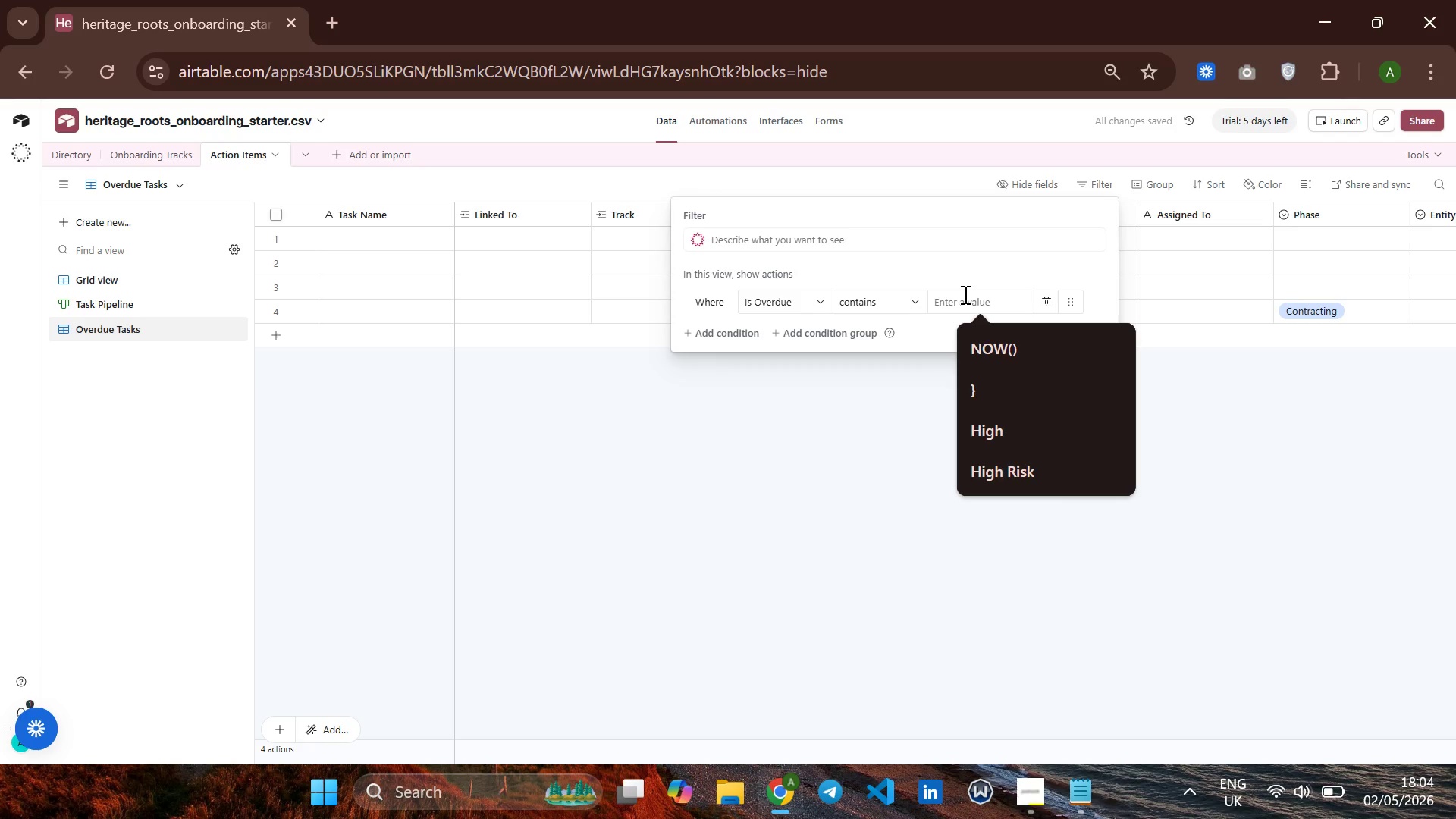 
type(O)
key(Backspace)
type(Overdue)
 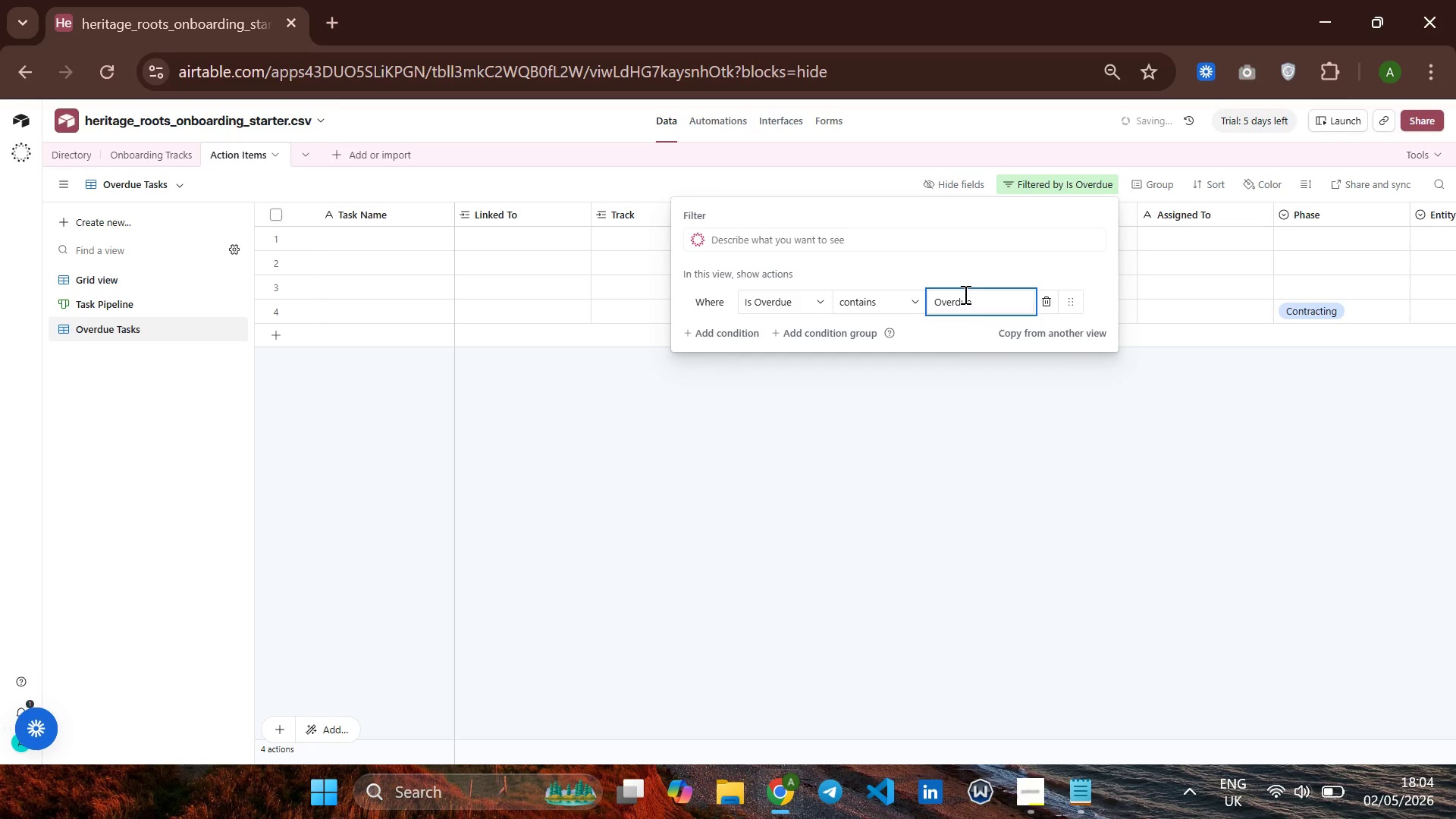 
hold_key(key=CapsLock, duration=0.67)
 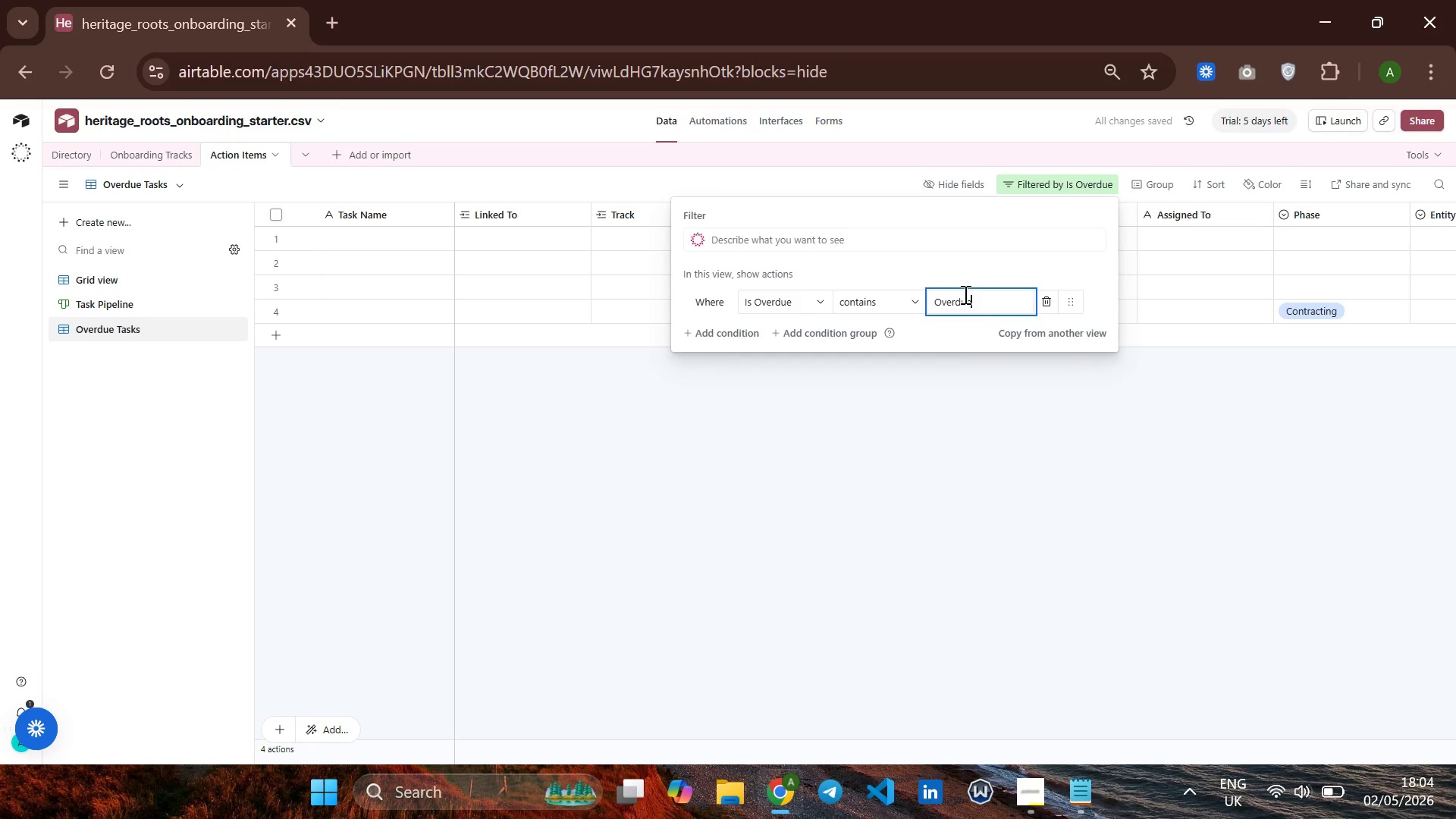 
left_click([960, 354])
 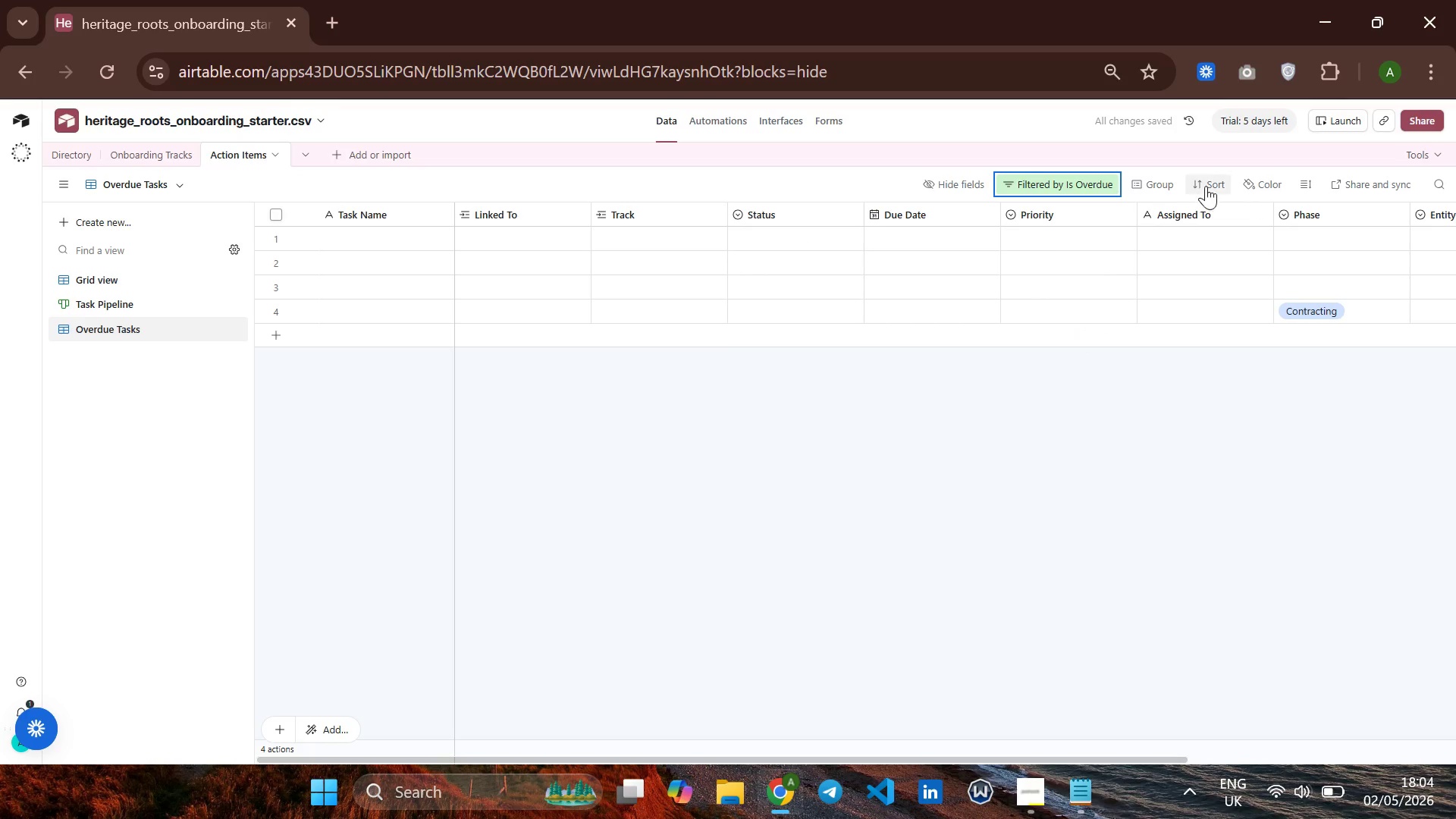 
left_click([1215, 181])
 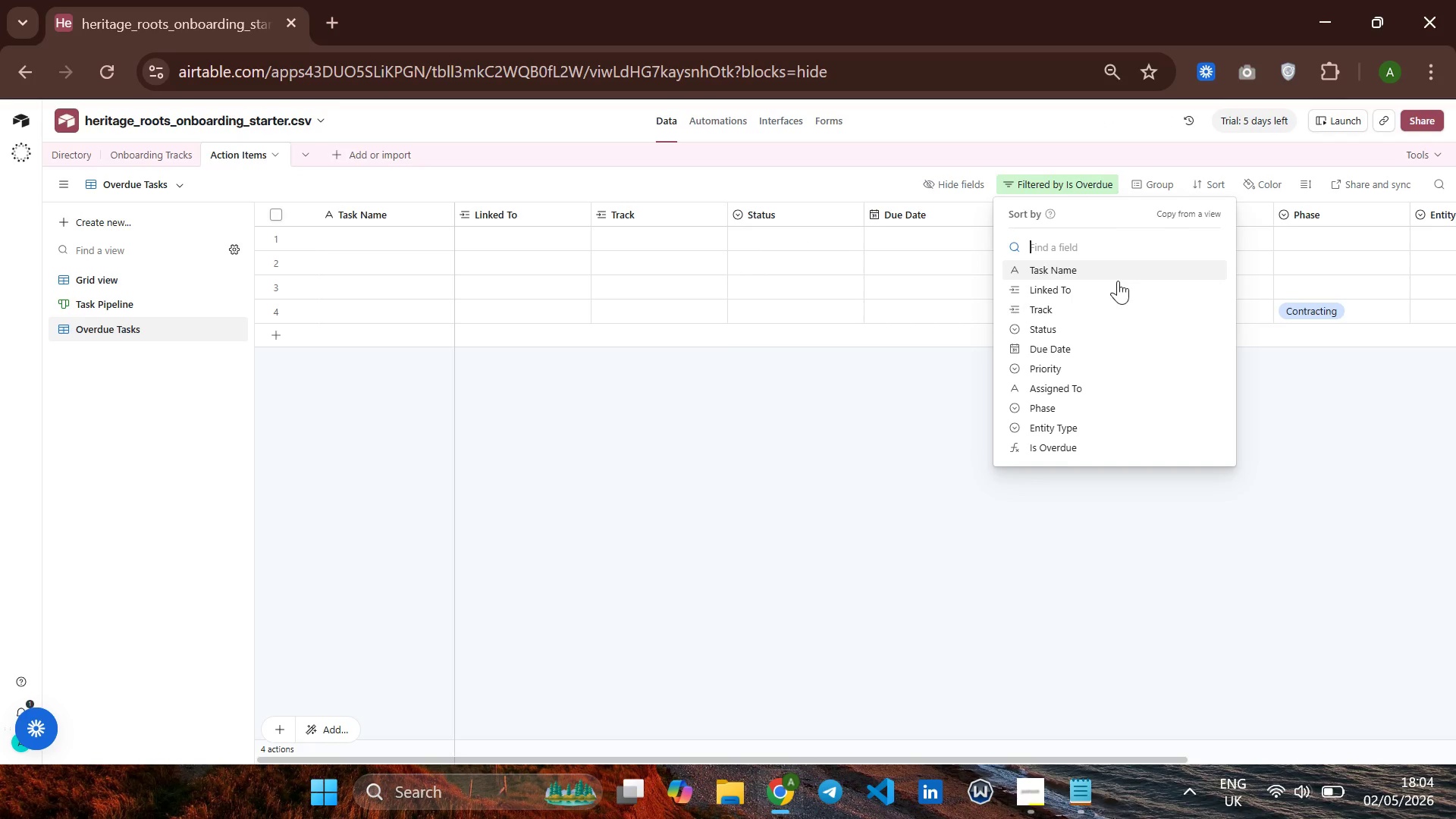 
wait(7.97)
 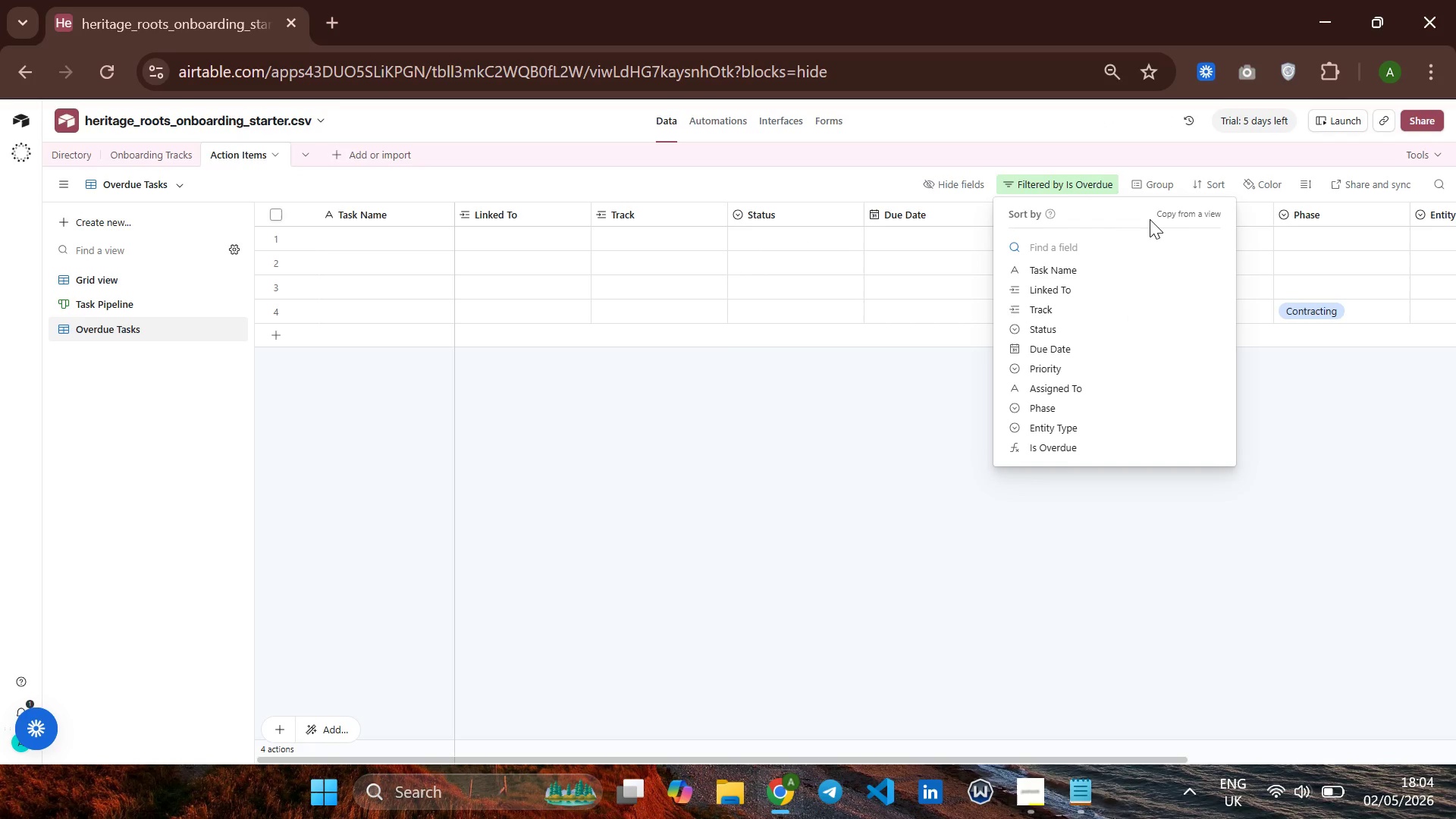 
left_click([1085, 344])
 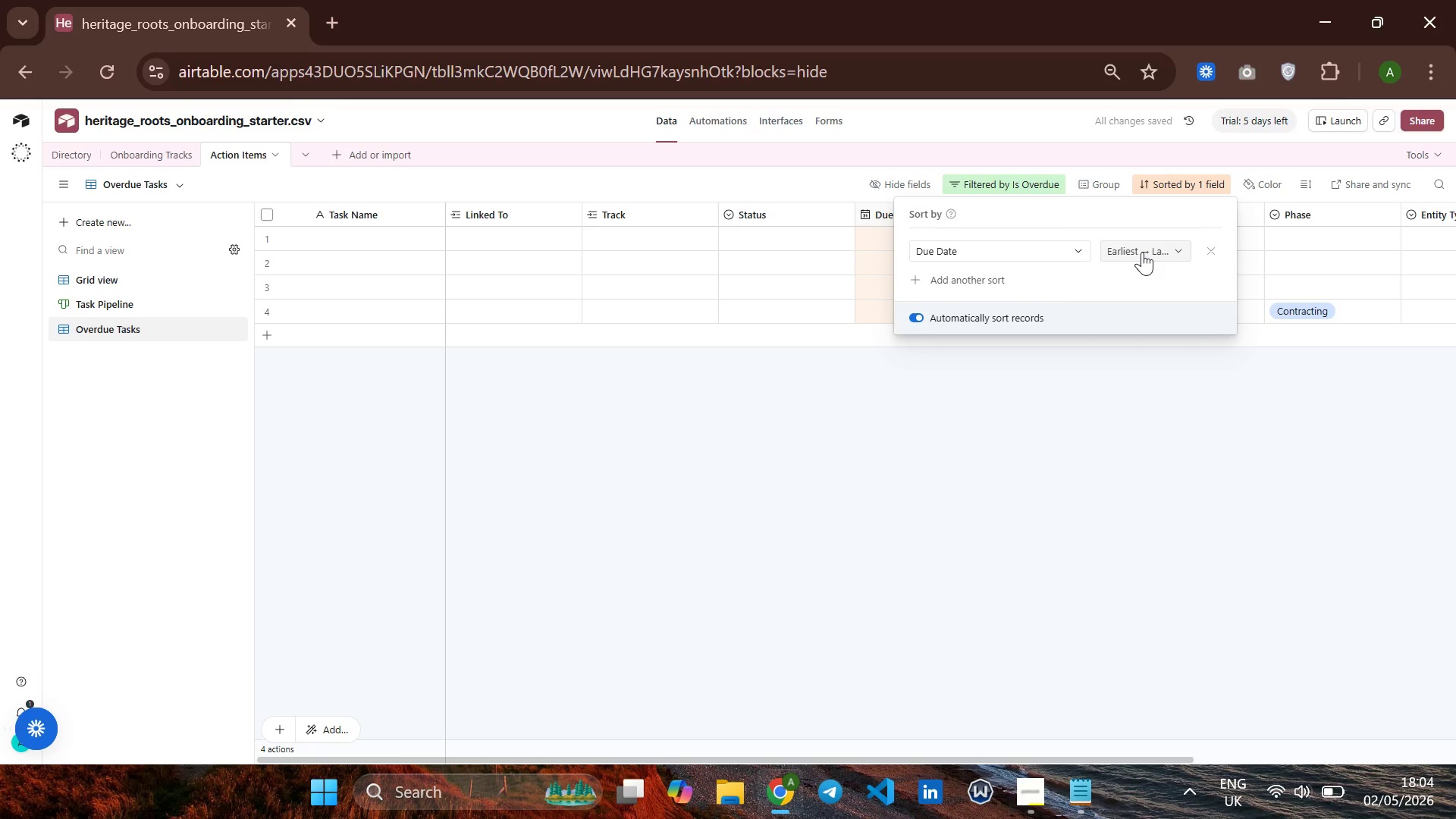 
left_click([1134, 246])
 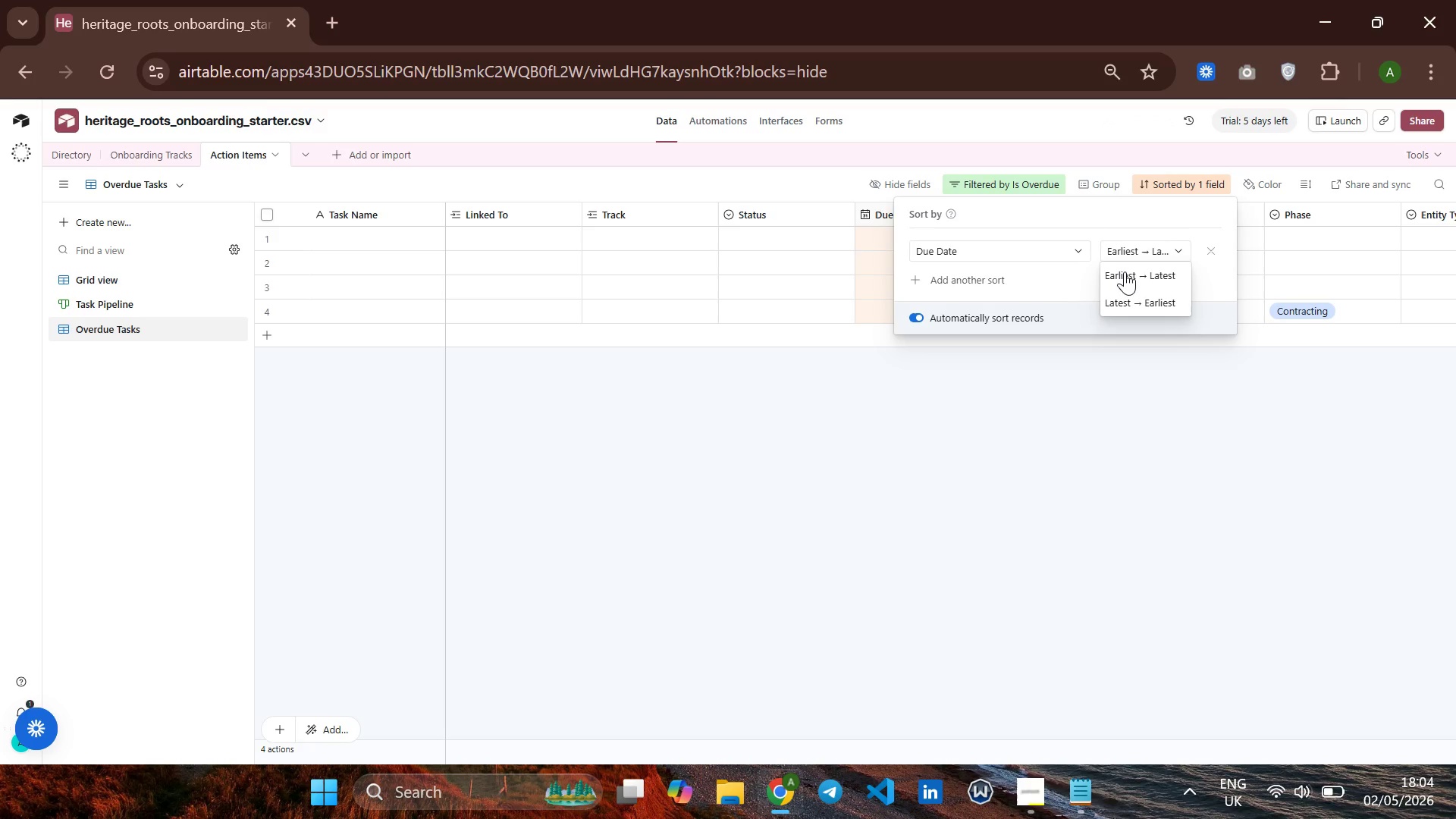 
wait(7.02)
 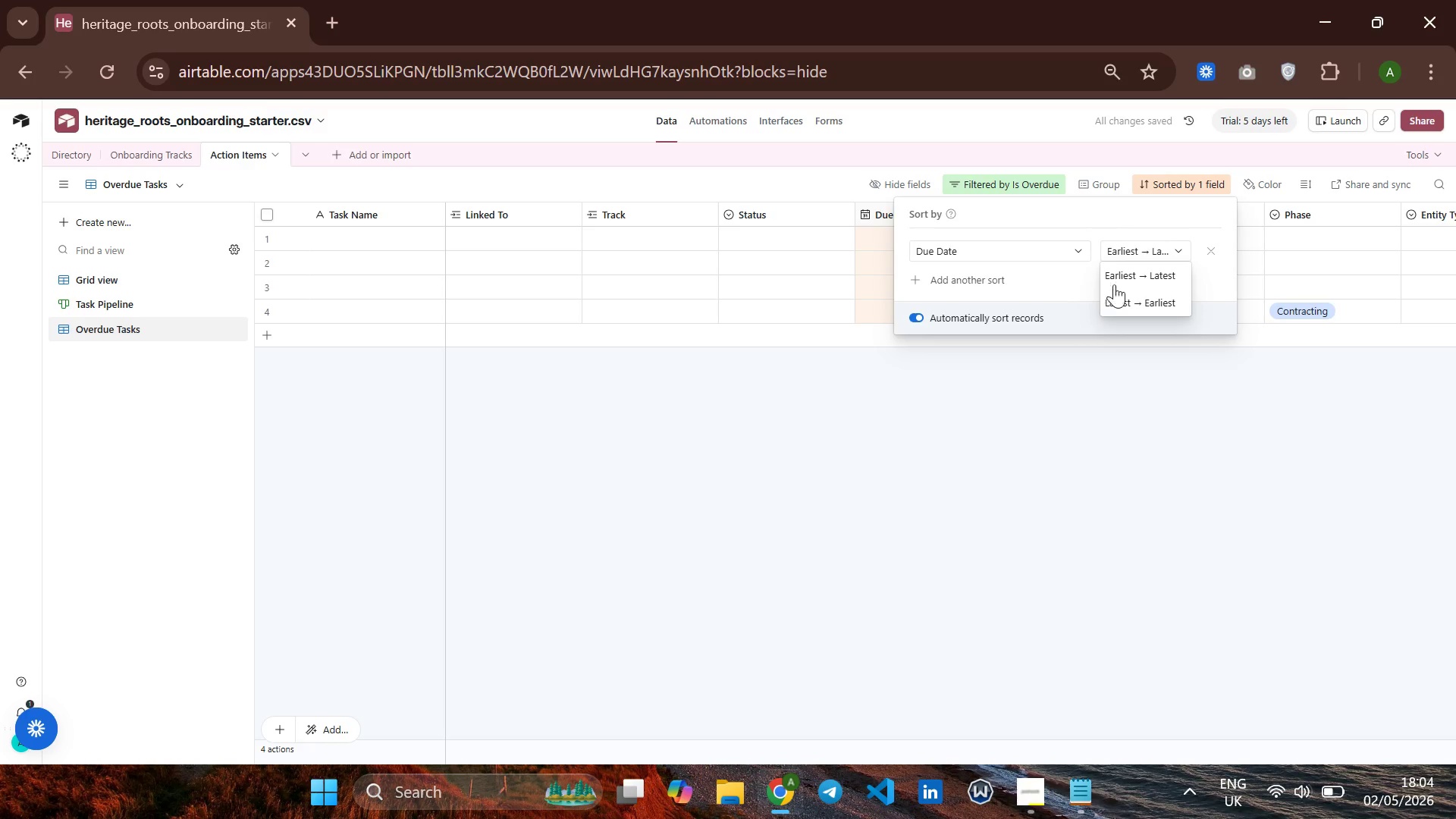 
left_click([1125, 271])
 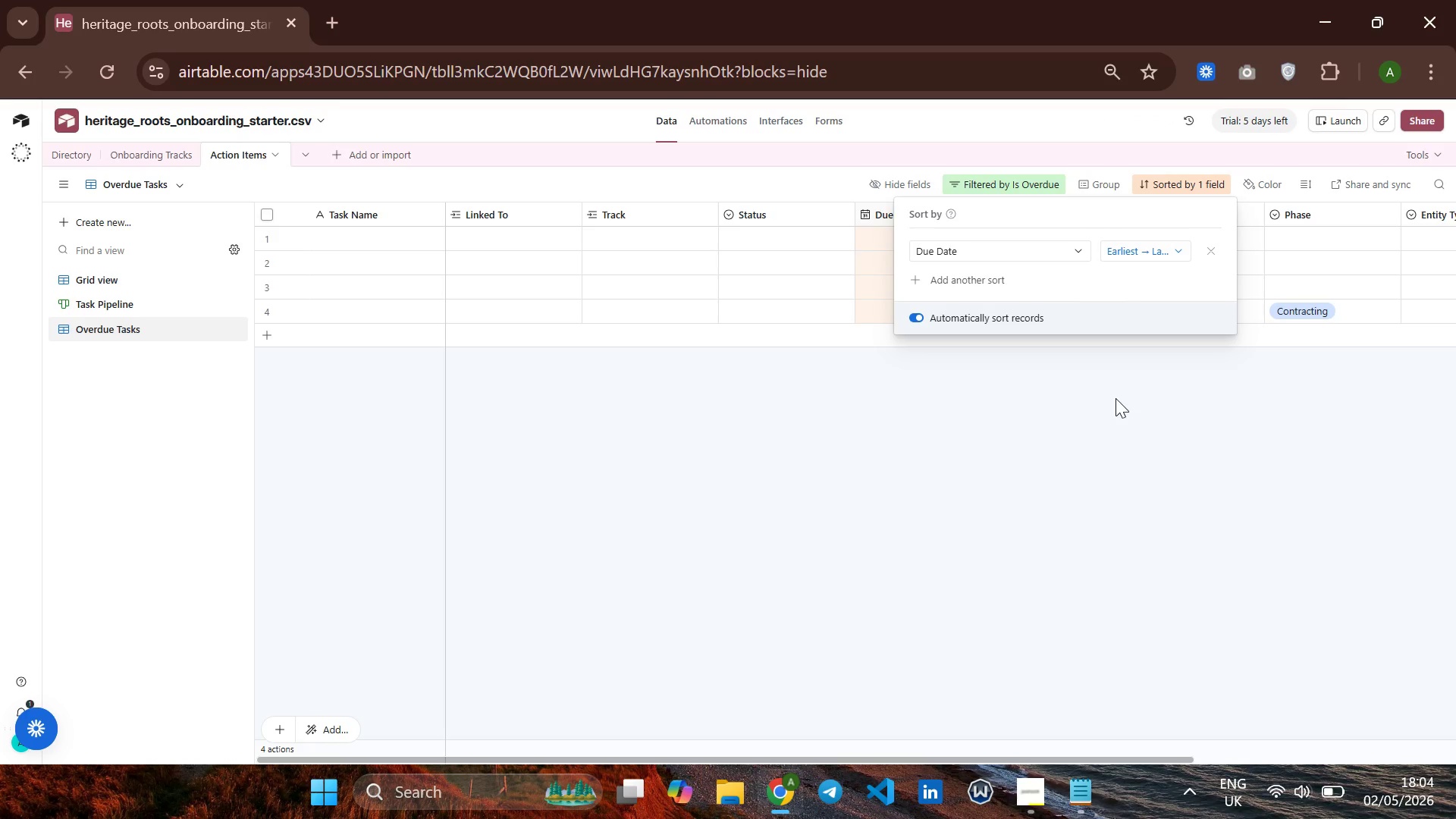 
left_click([1116, 398])
 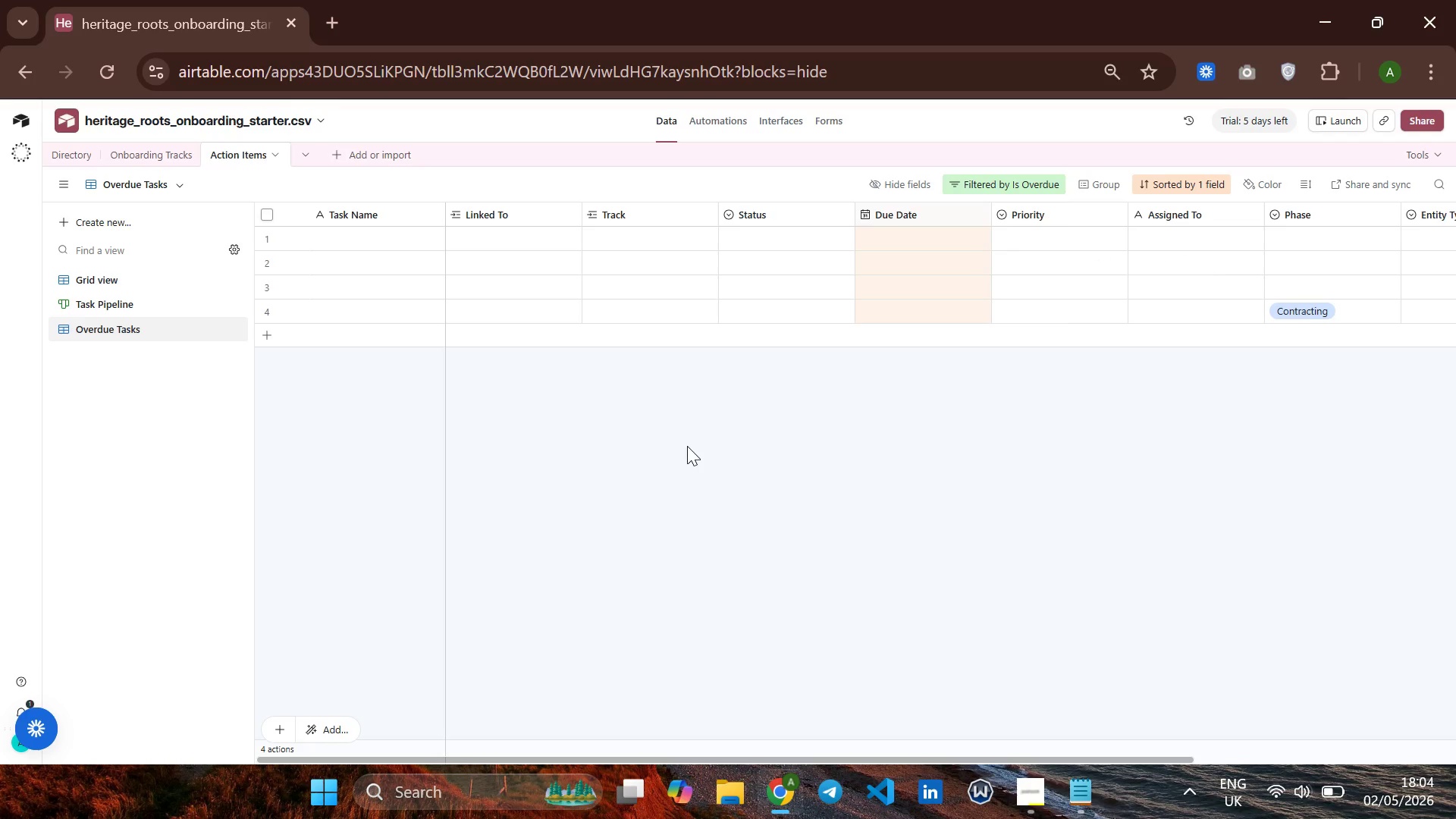 
wait(6.09)
 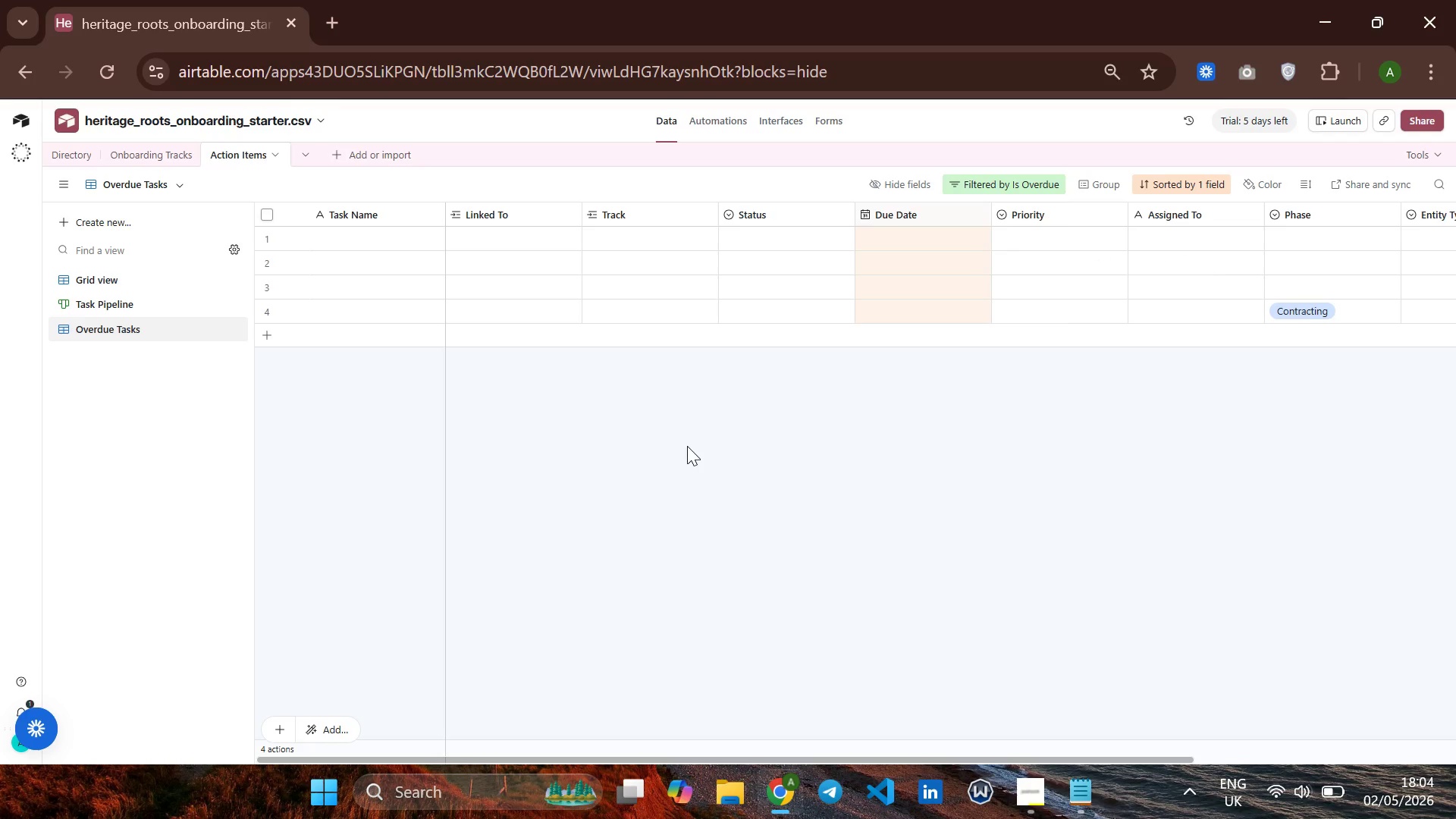 
left_click([76, 158])
 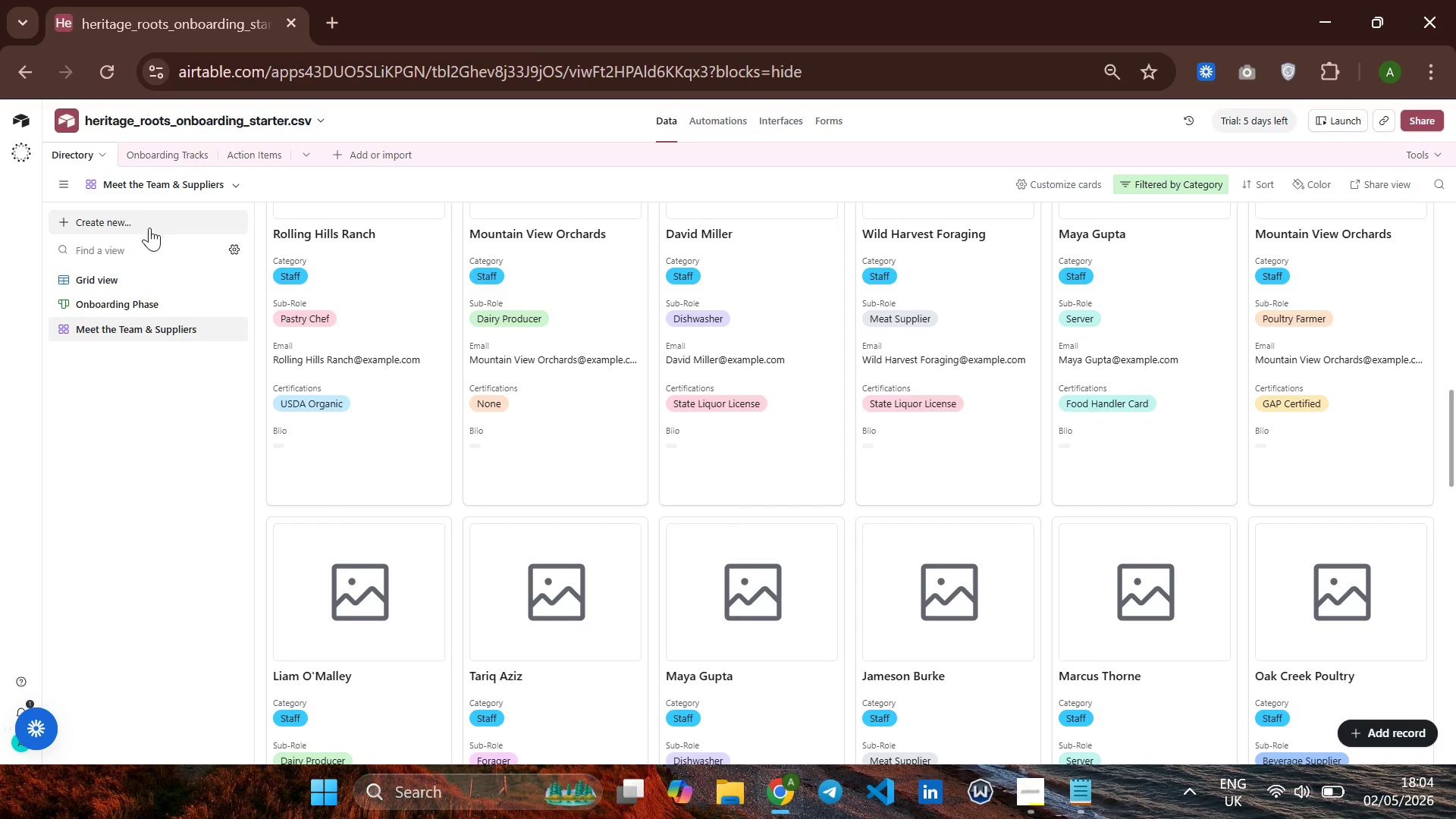 
wait(5.22)
 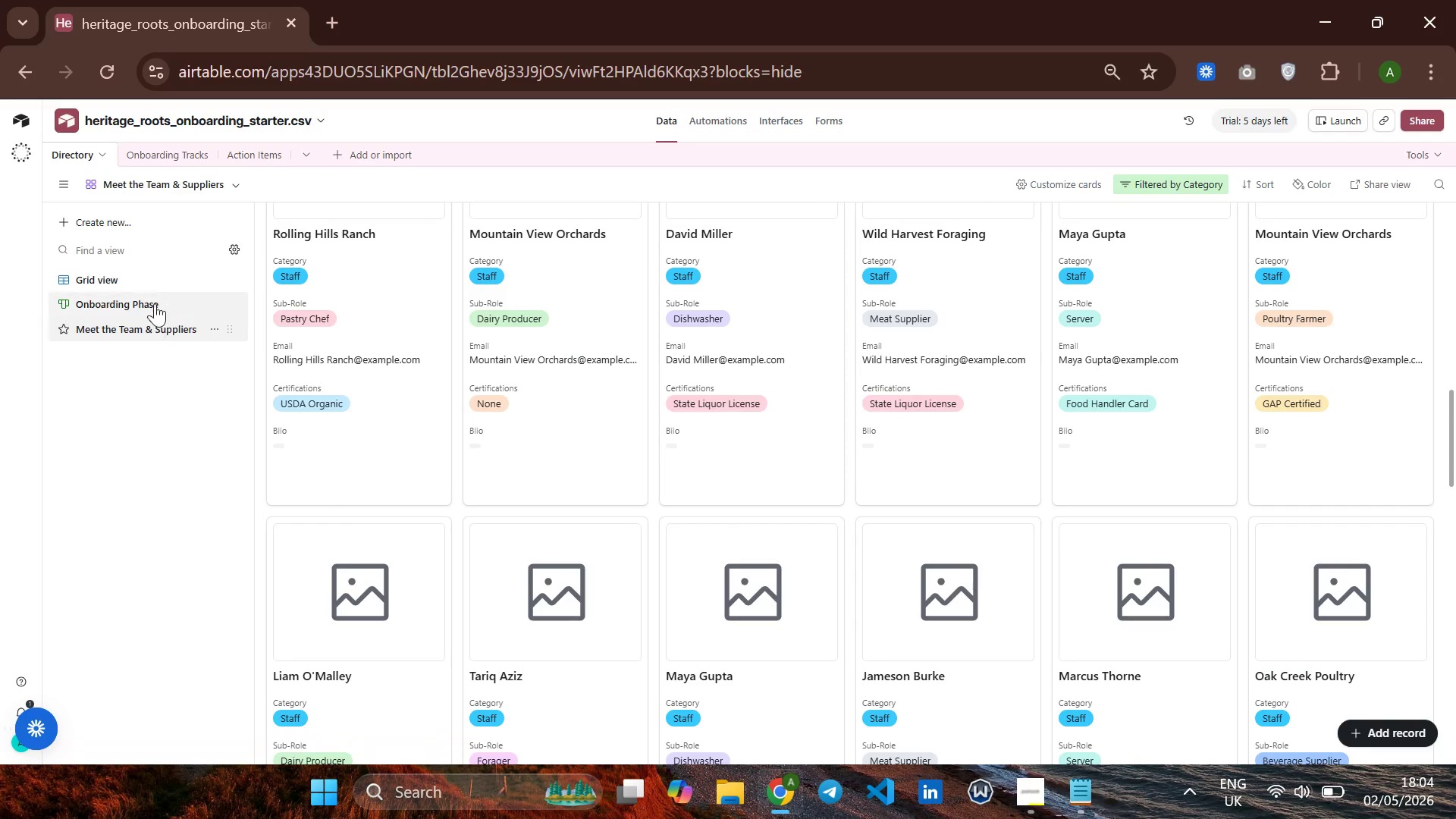 
left_click([147, 219])
 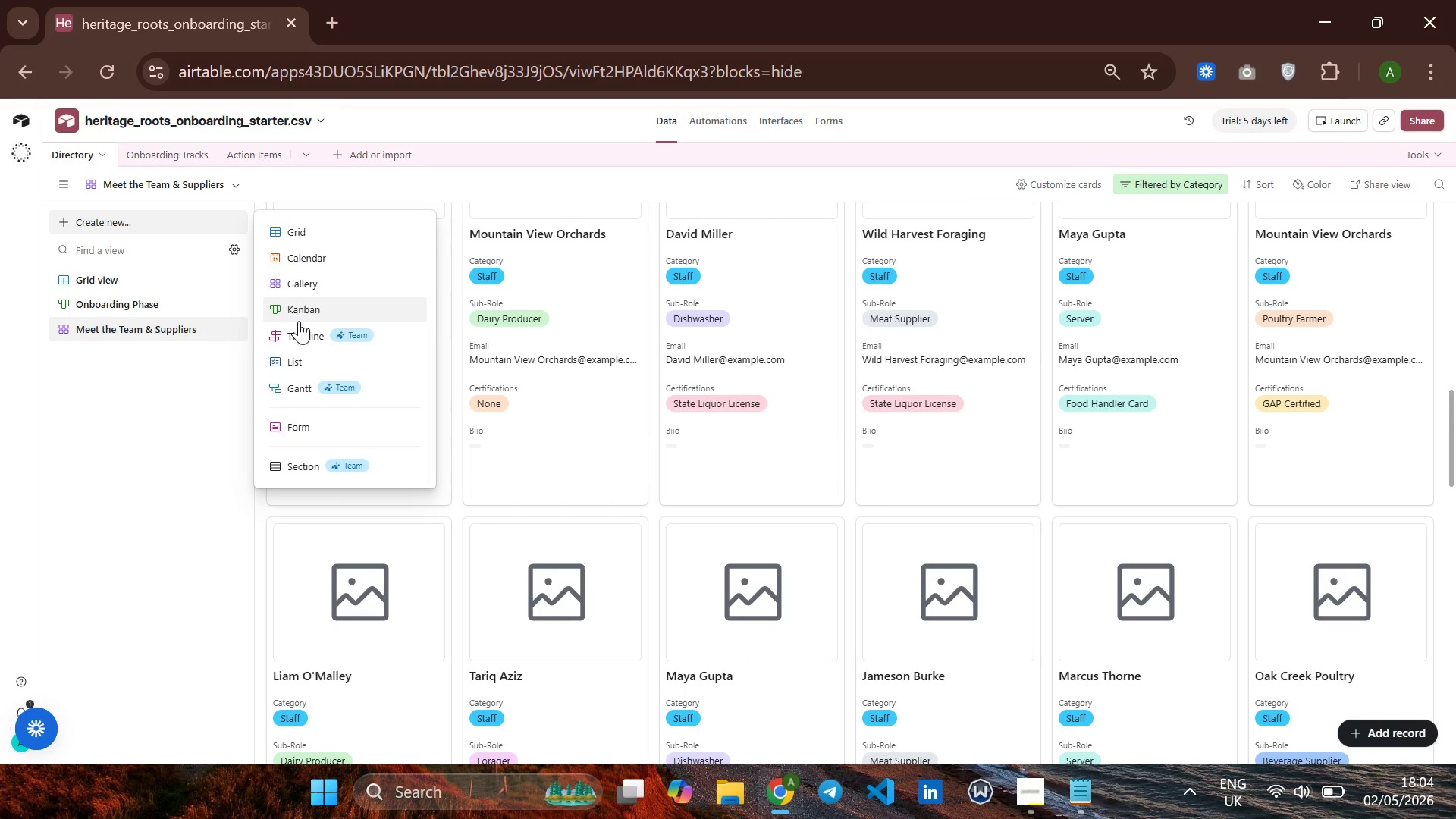 
left_click([296, 326])
 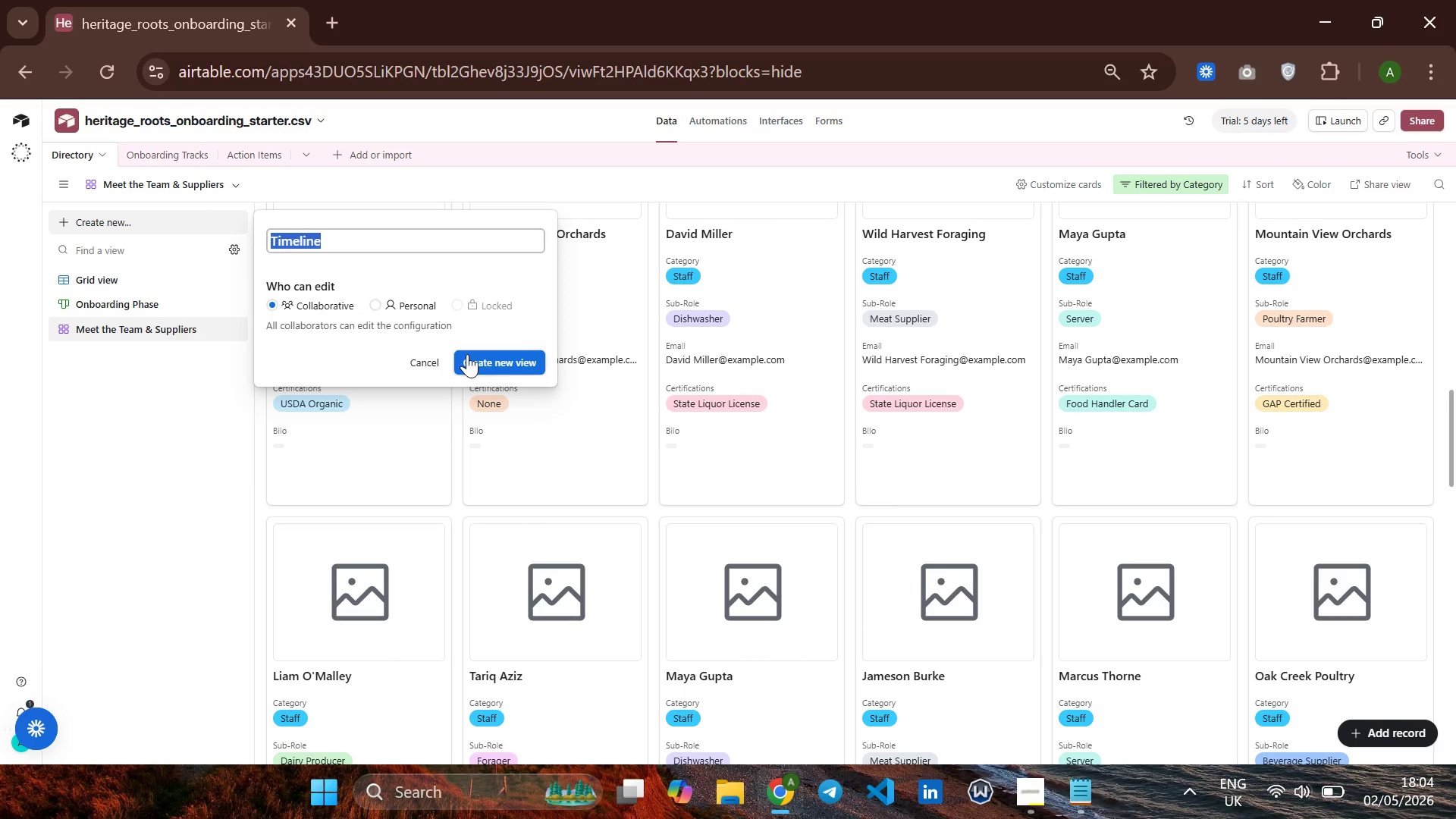 
left_click([491, 359])
 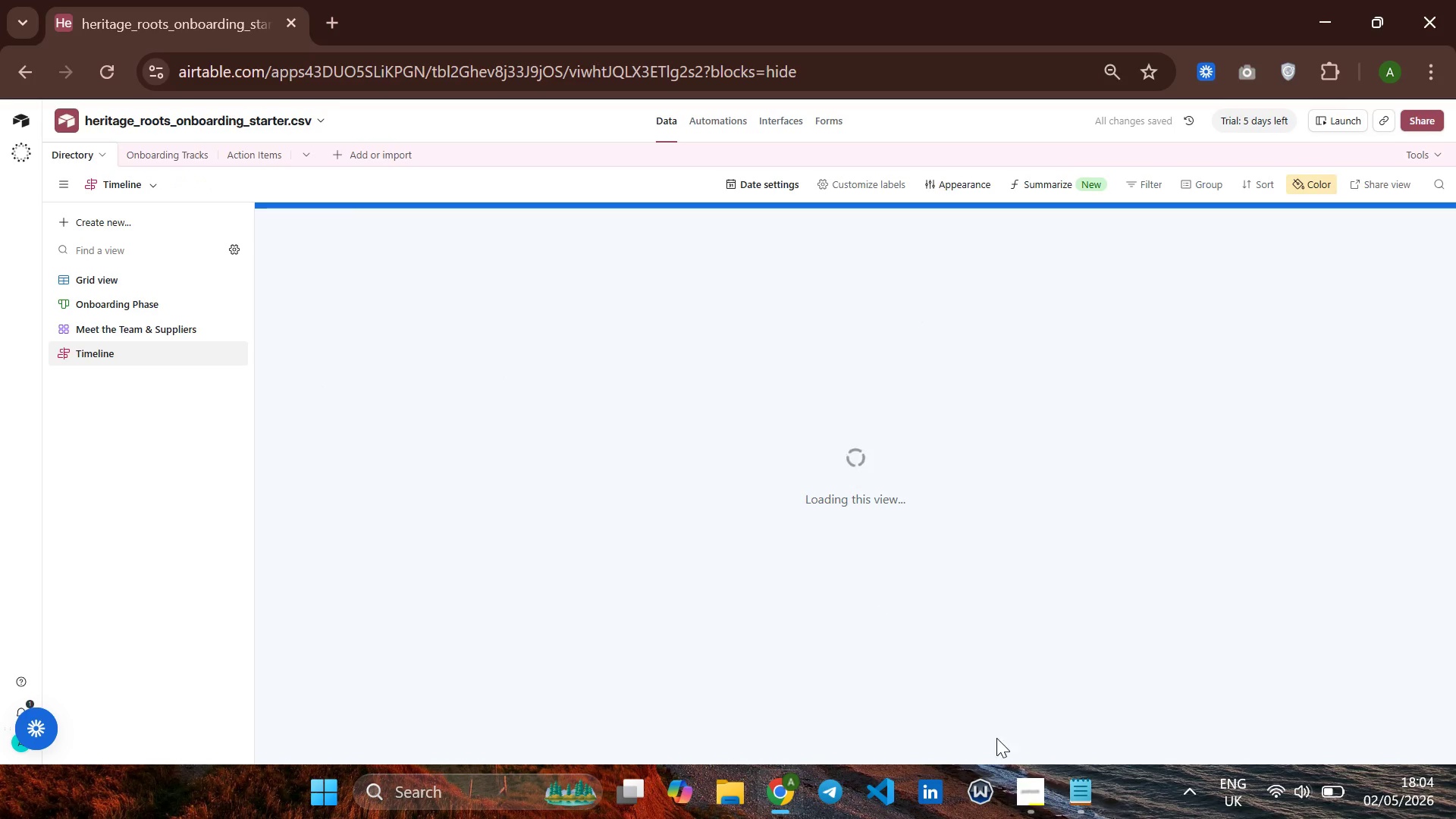 
mouse_move([1012, 780])
 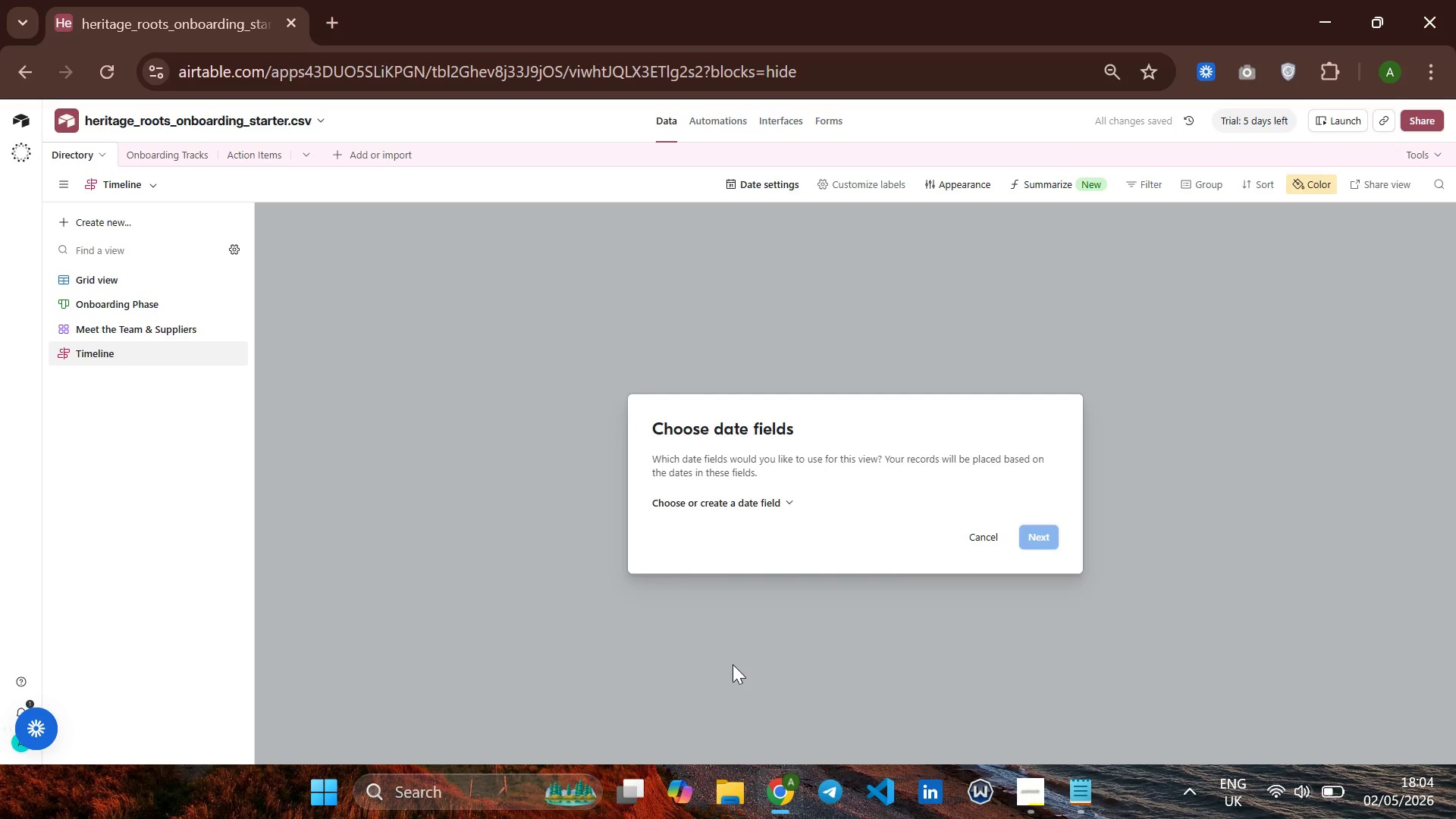 
left_click([733, 664])
 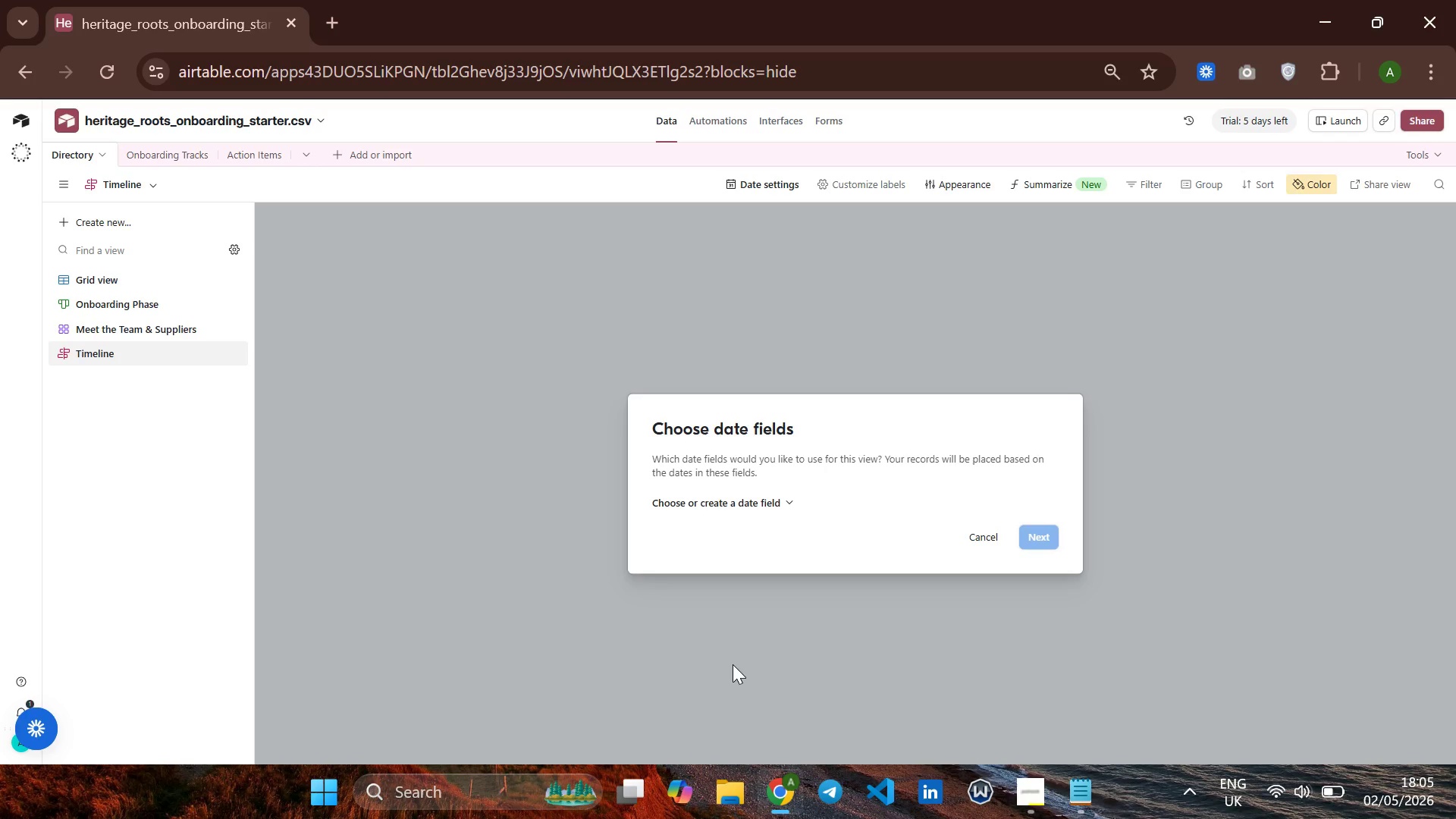 
wait(12.3)
 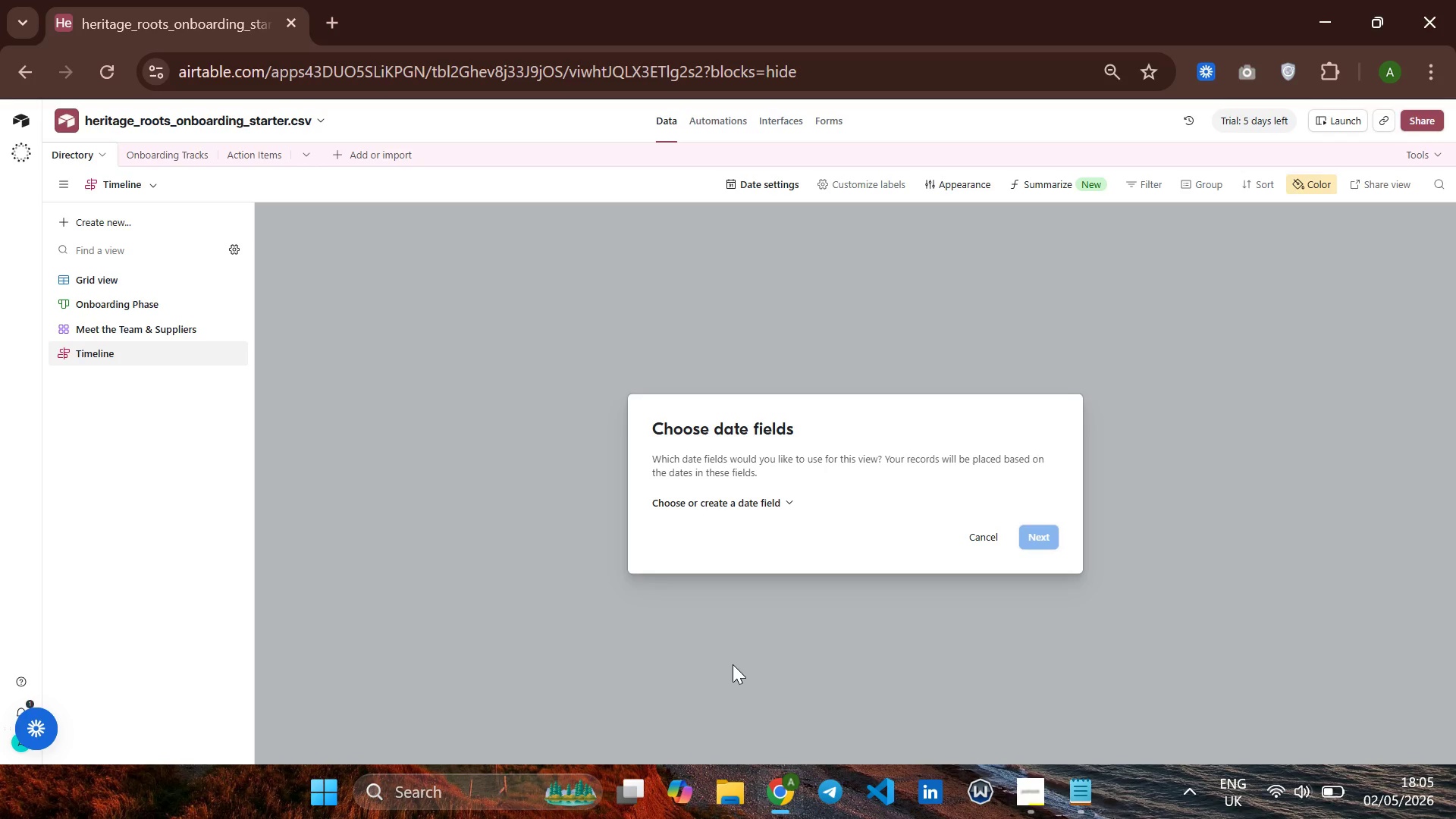 
left_click([760, 497])
 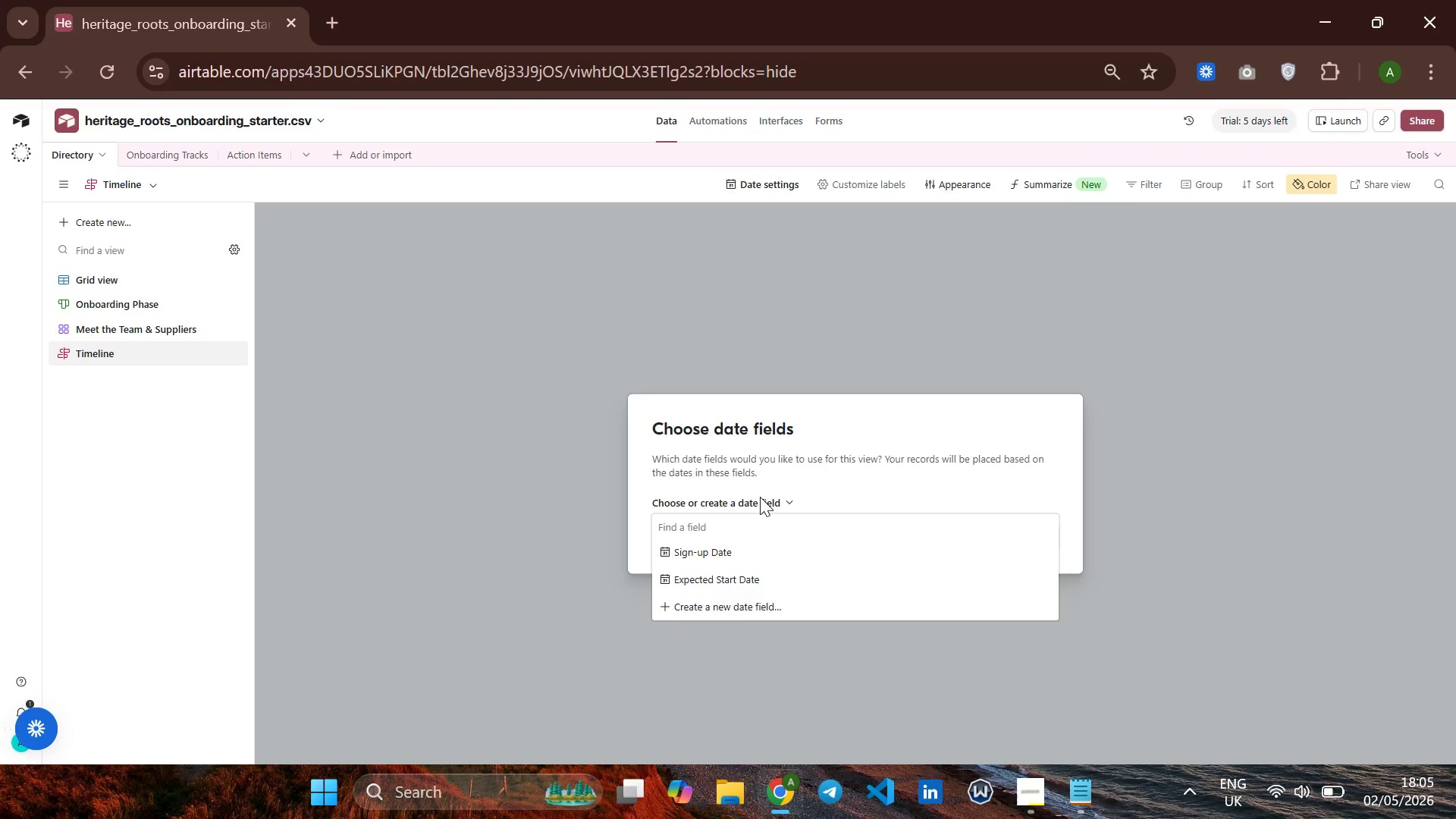 
wait(5.5)
 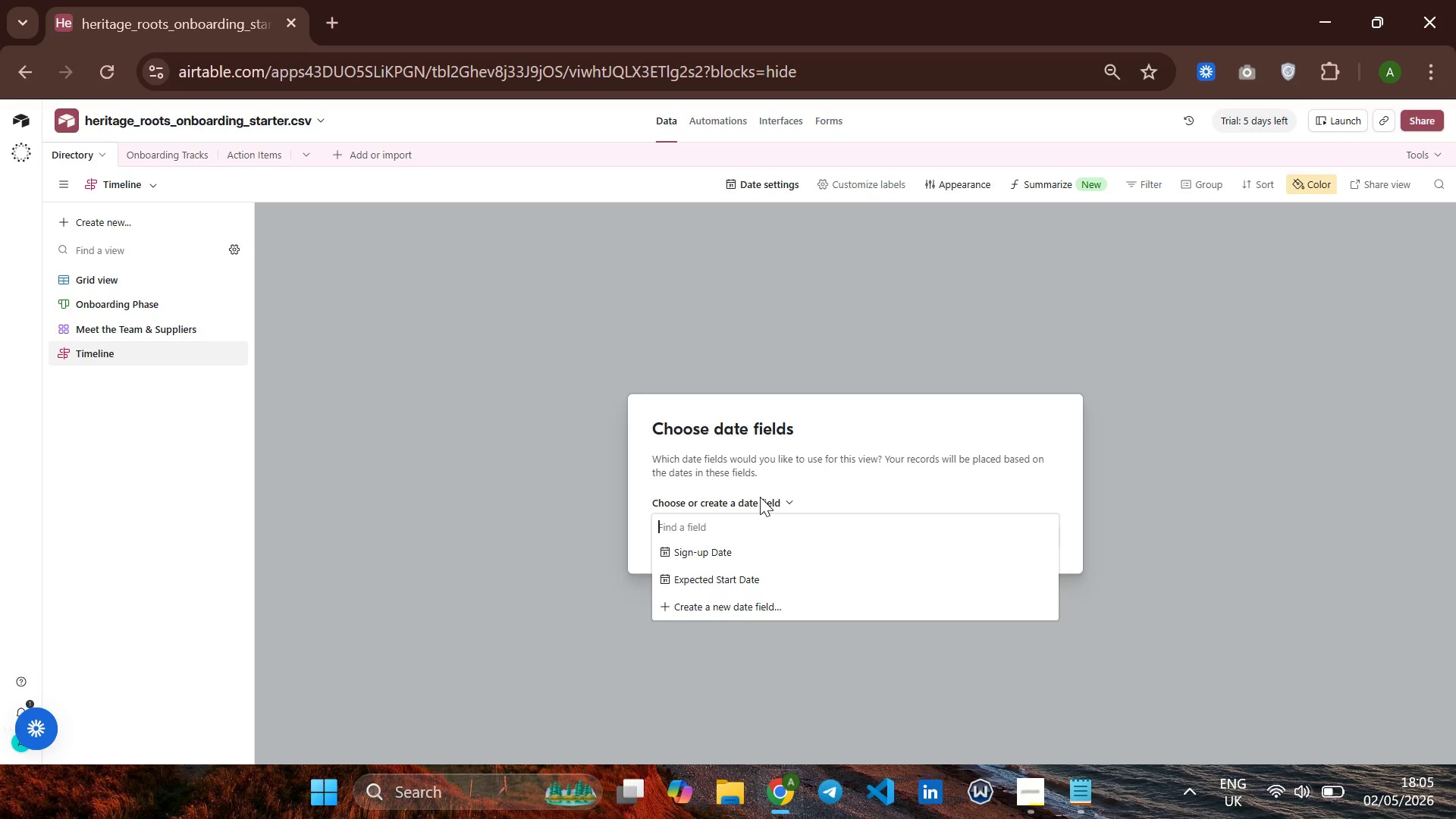 
left_click([726, 553])
 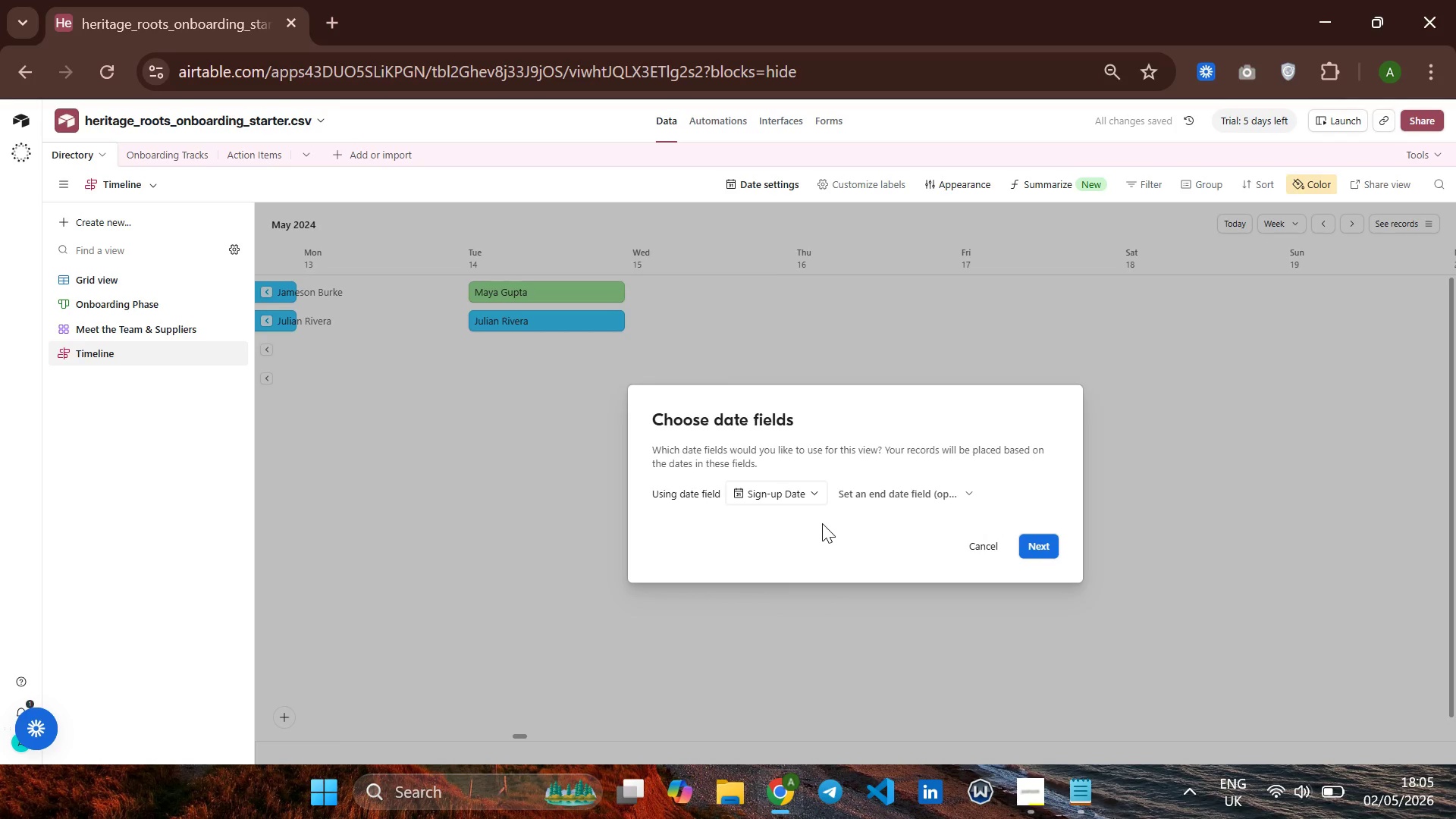 
wait(8.34)
 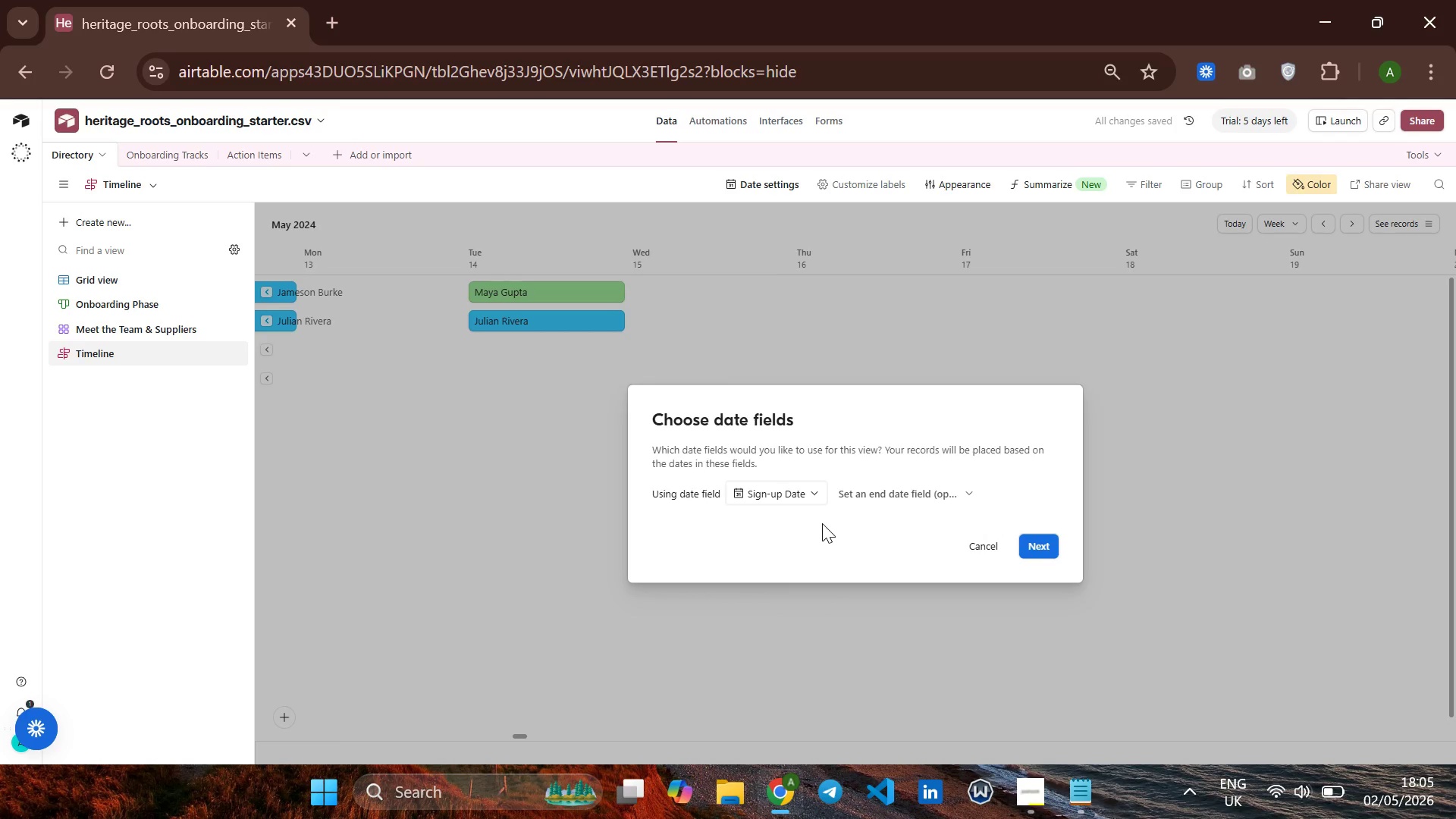 
left_click([1042, 539])
 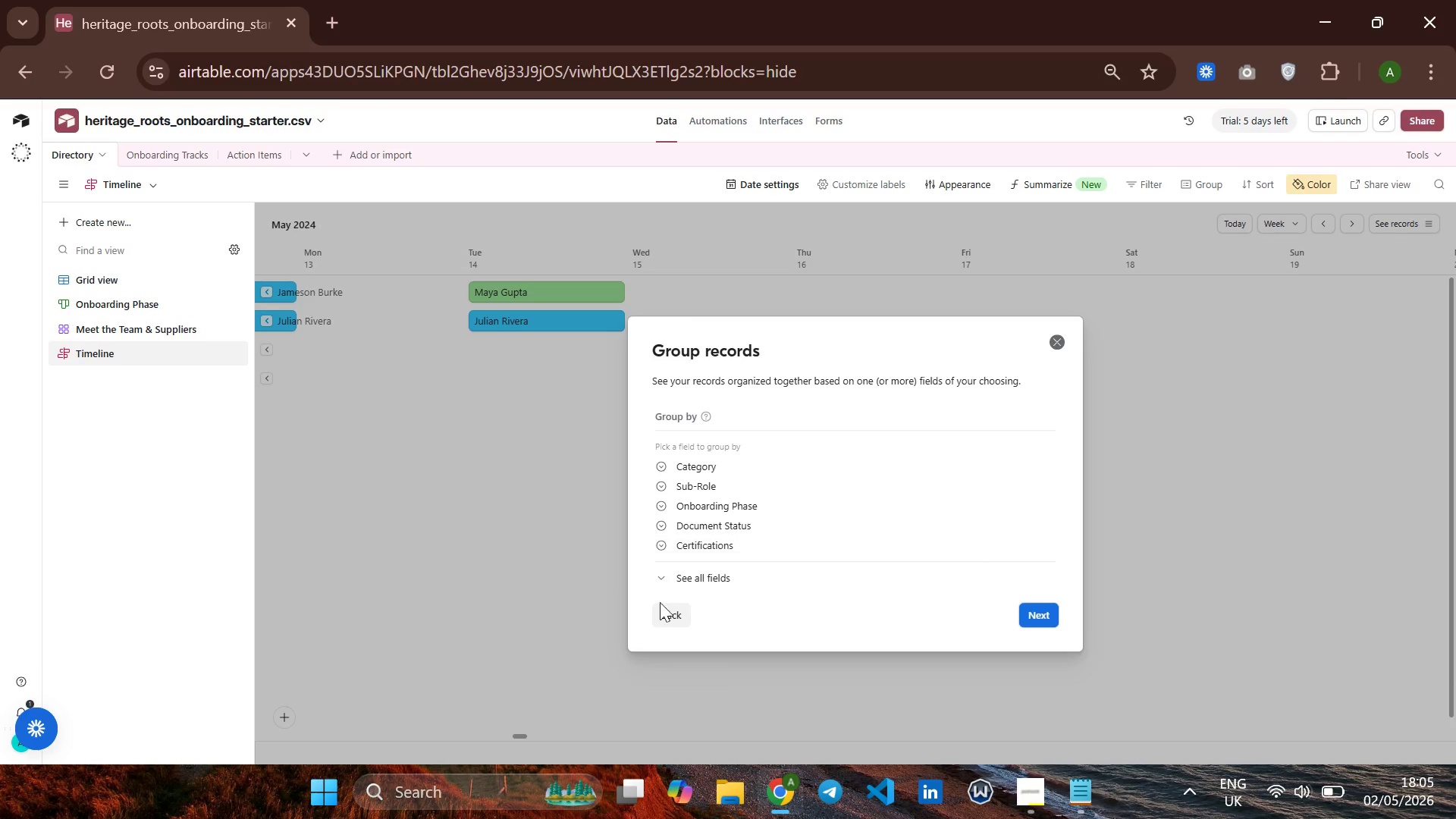 
left_click([666, 613])
 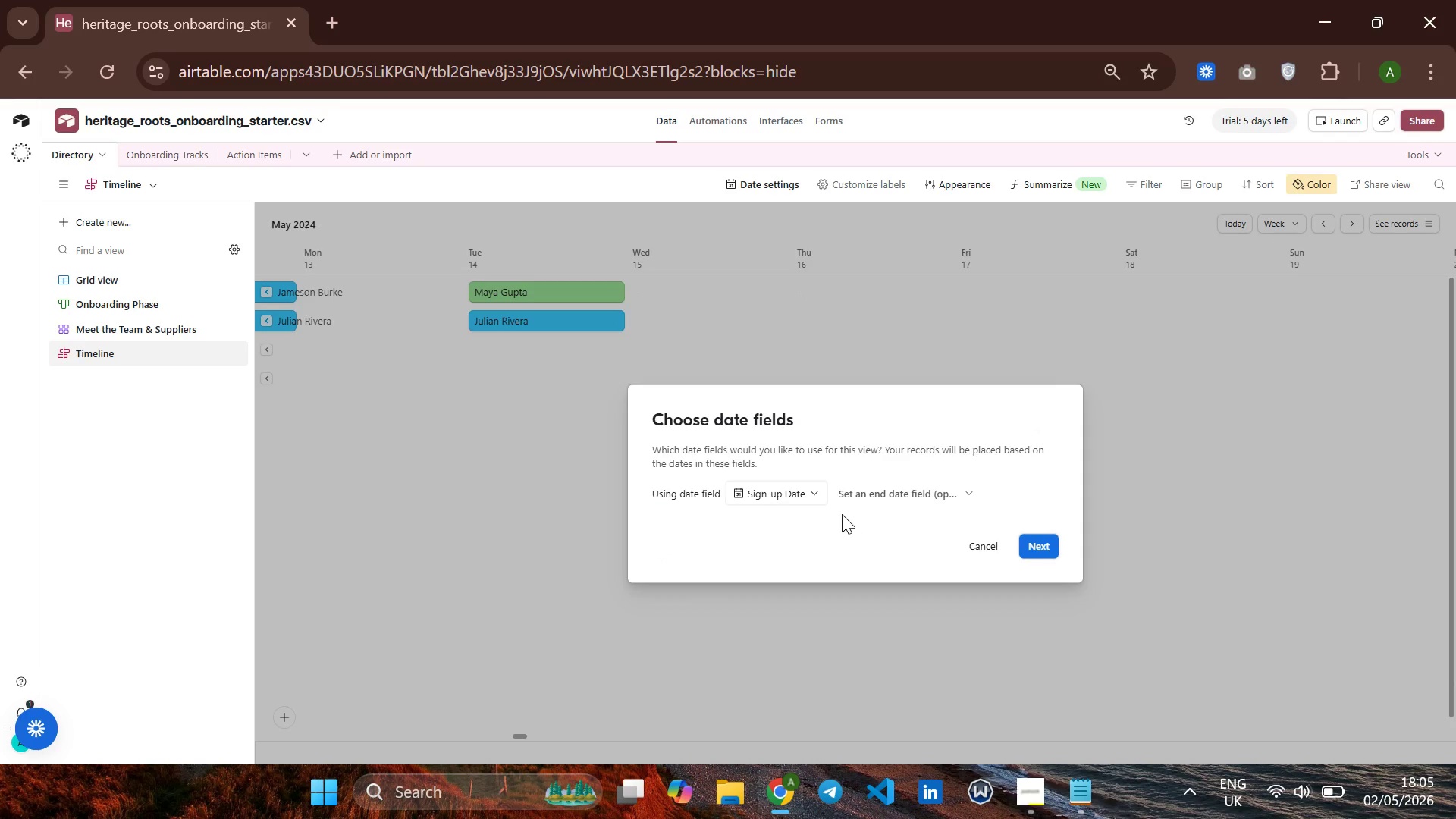 
left_click([902, 488])
 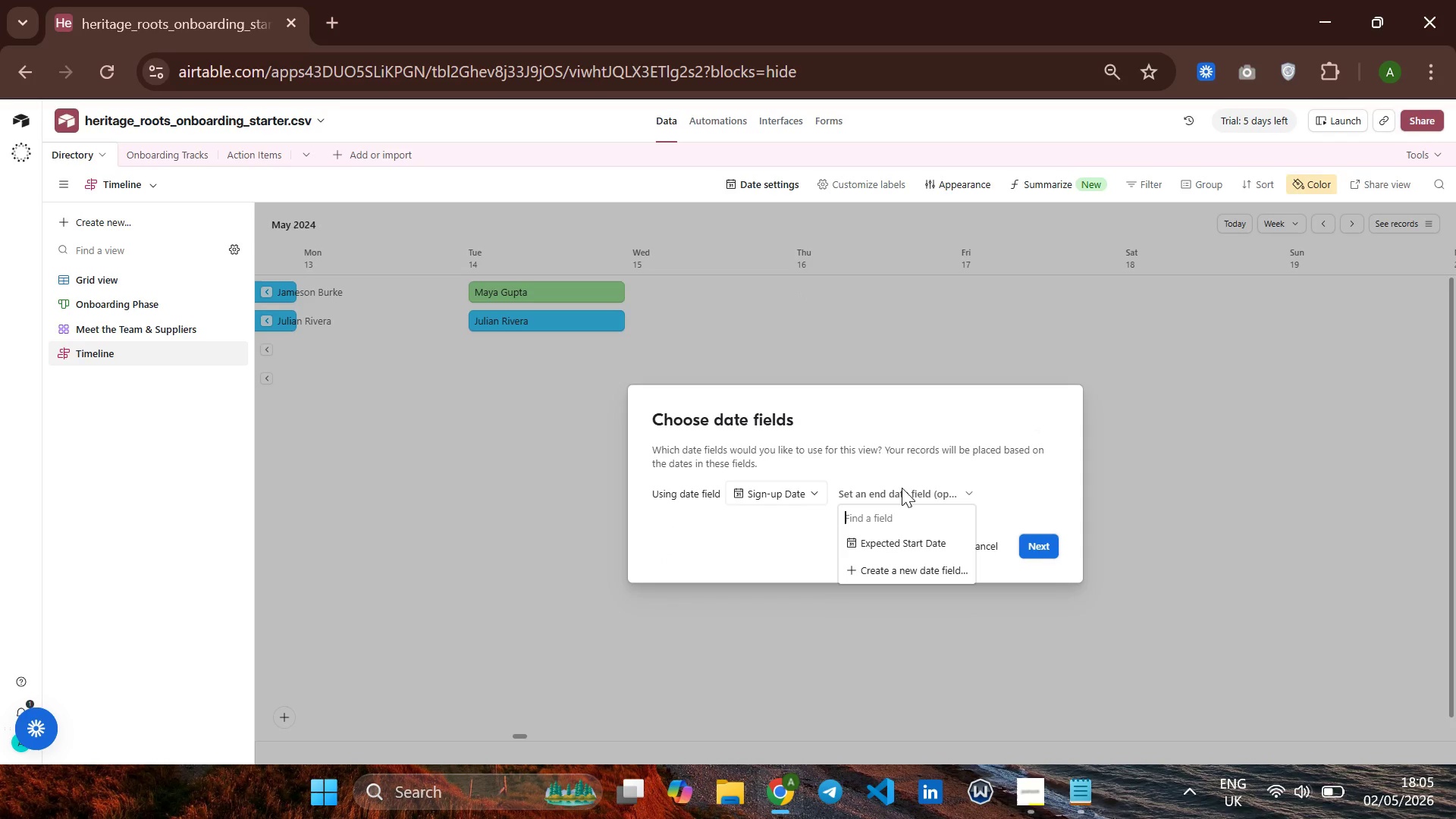 
left_click([900, 540])
 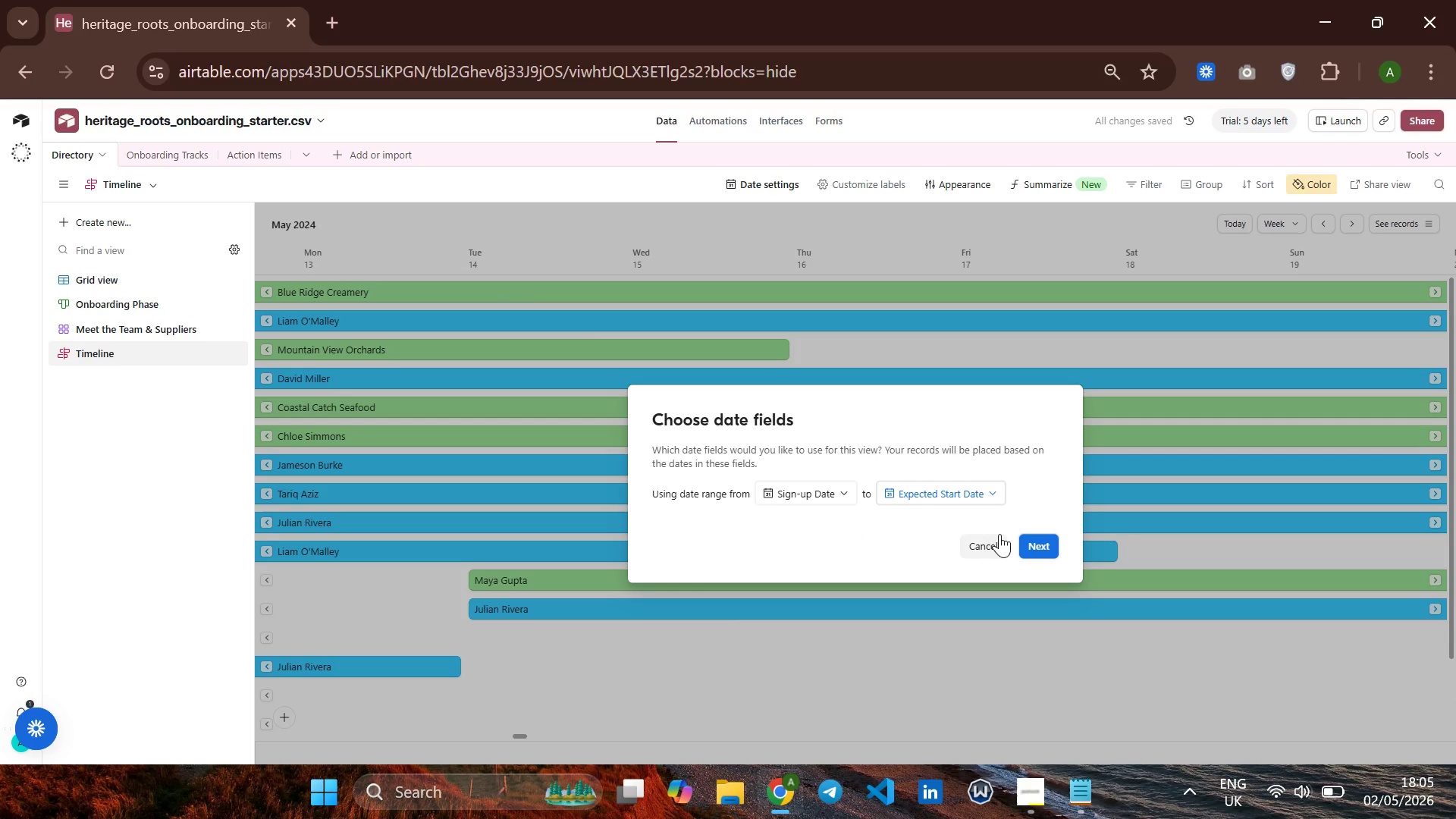 
left_click([1035, 538])
 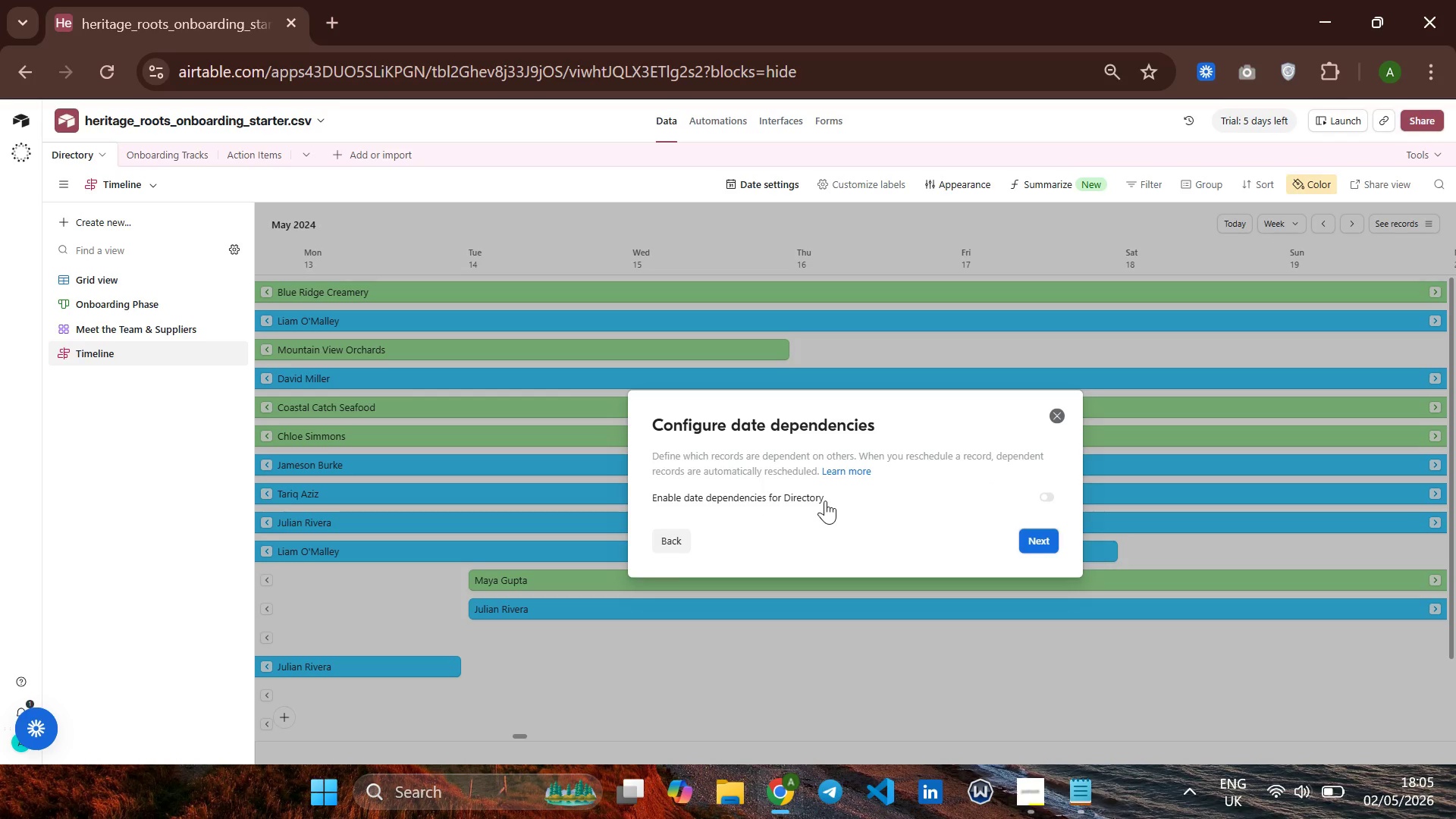 
wait(16.98)
 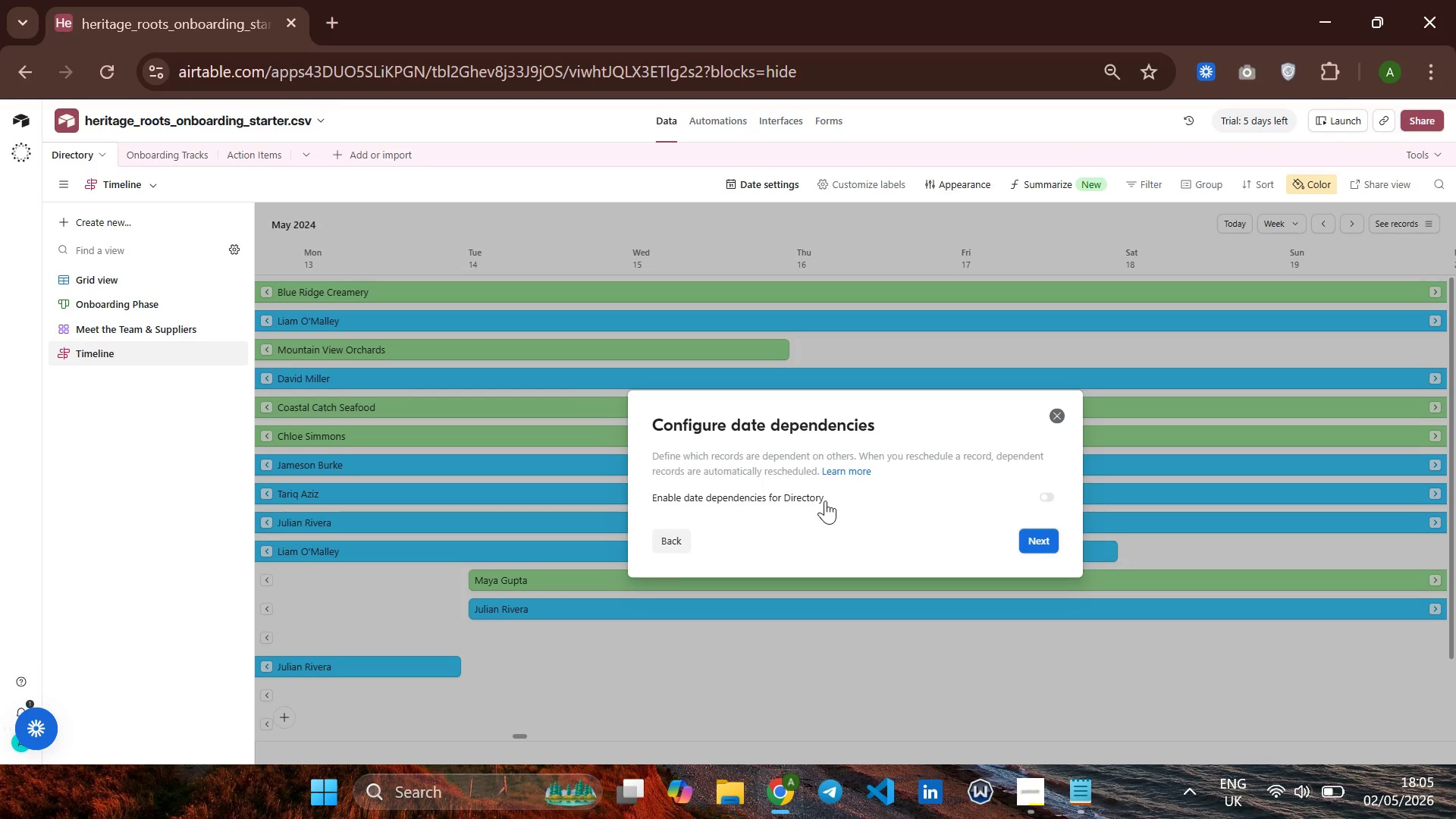 
left_click([1045, 546])
 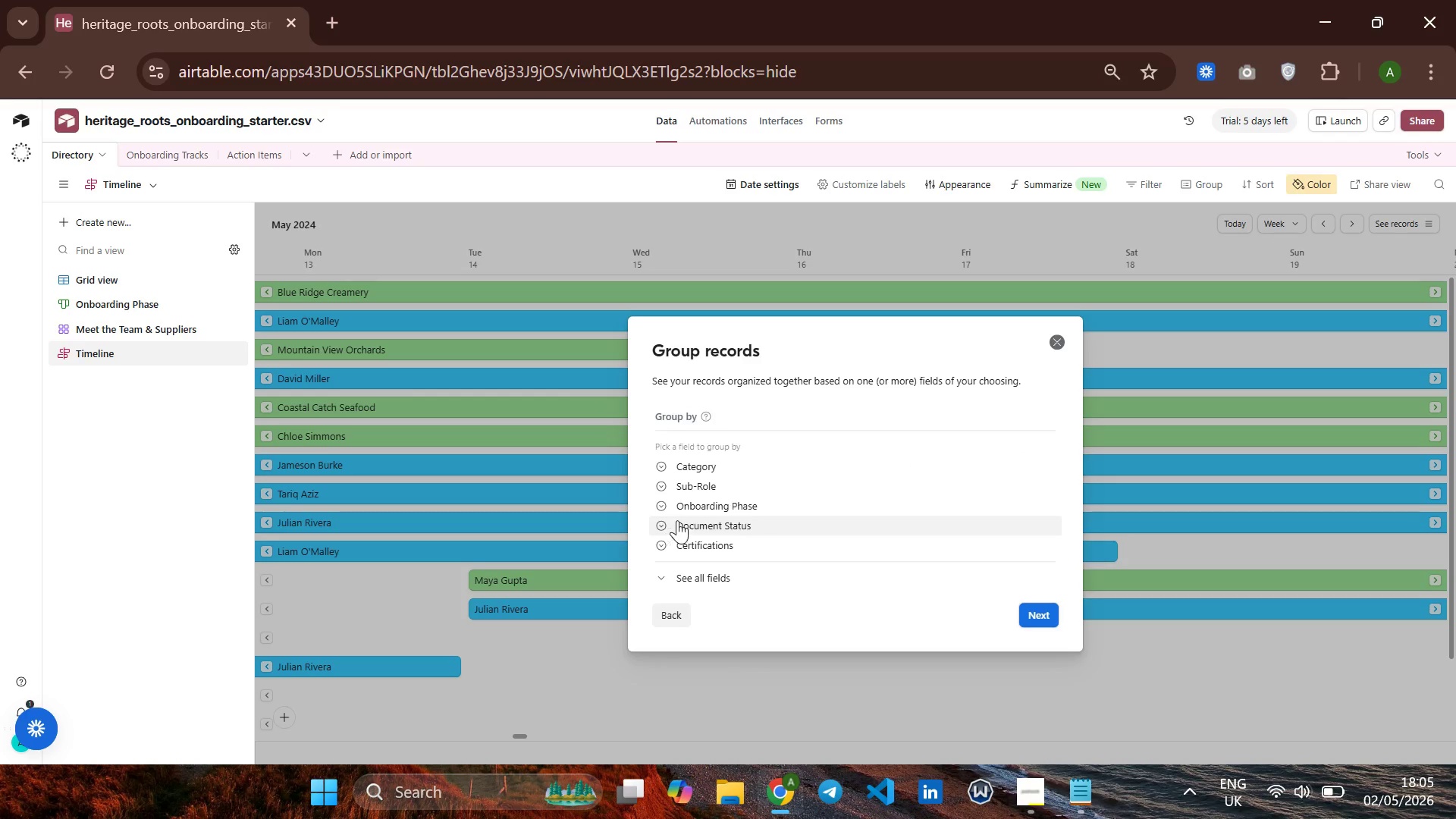 
left_click([667, 488])
 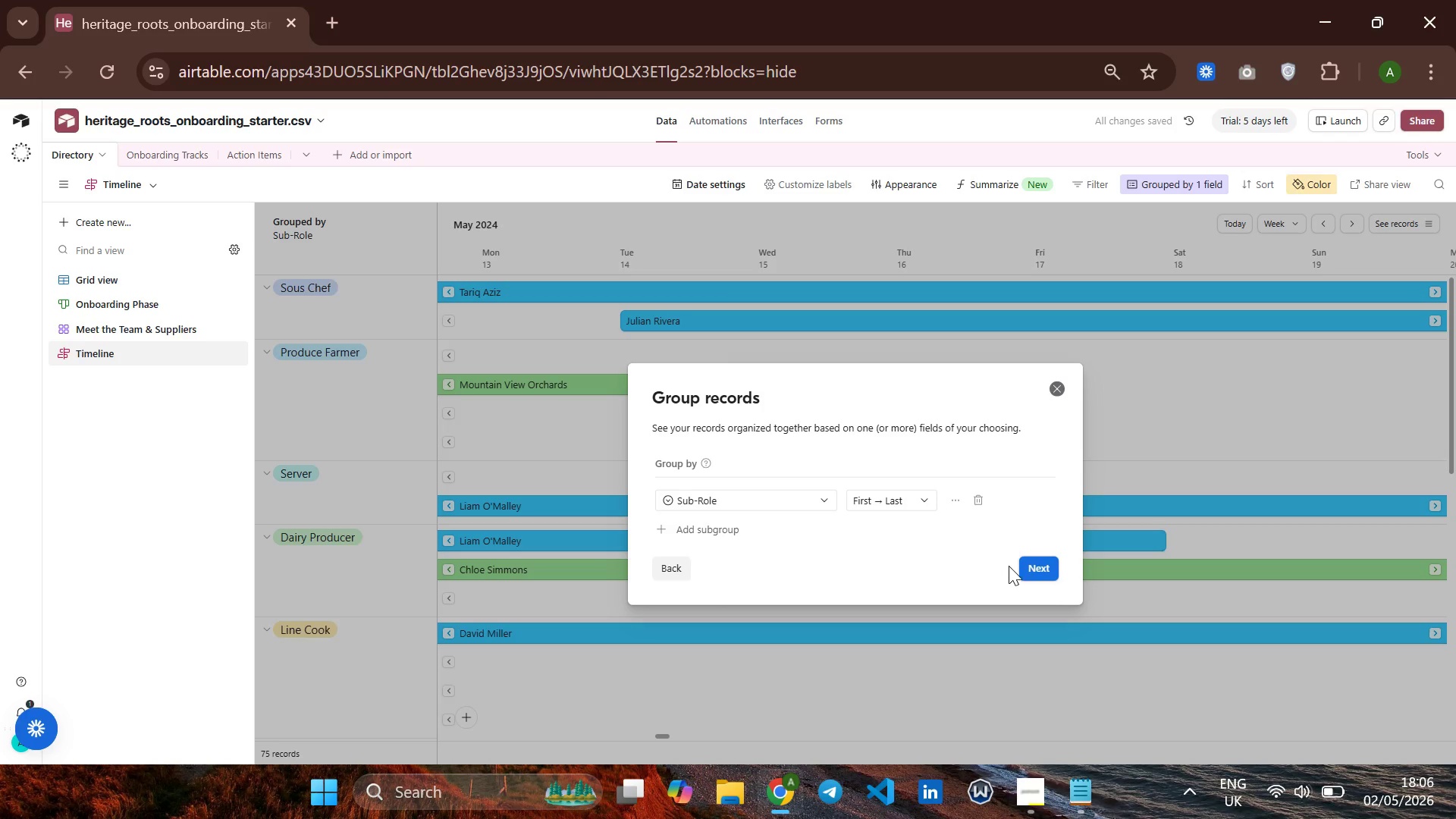 
wait(7.2)
 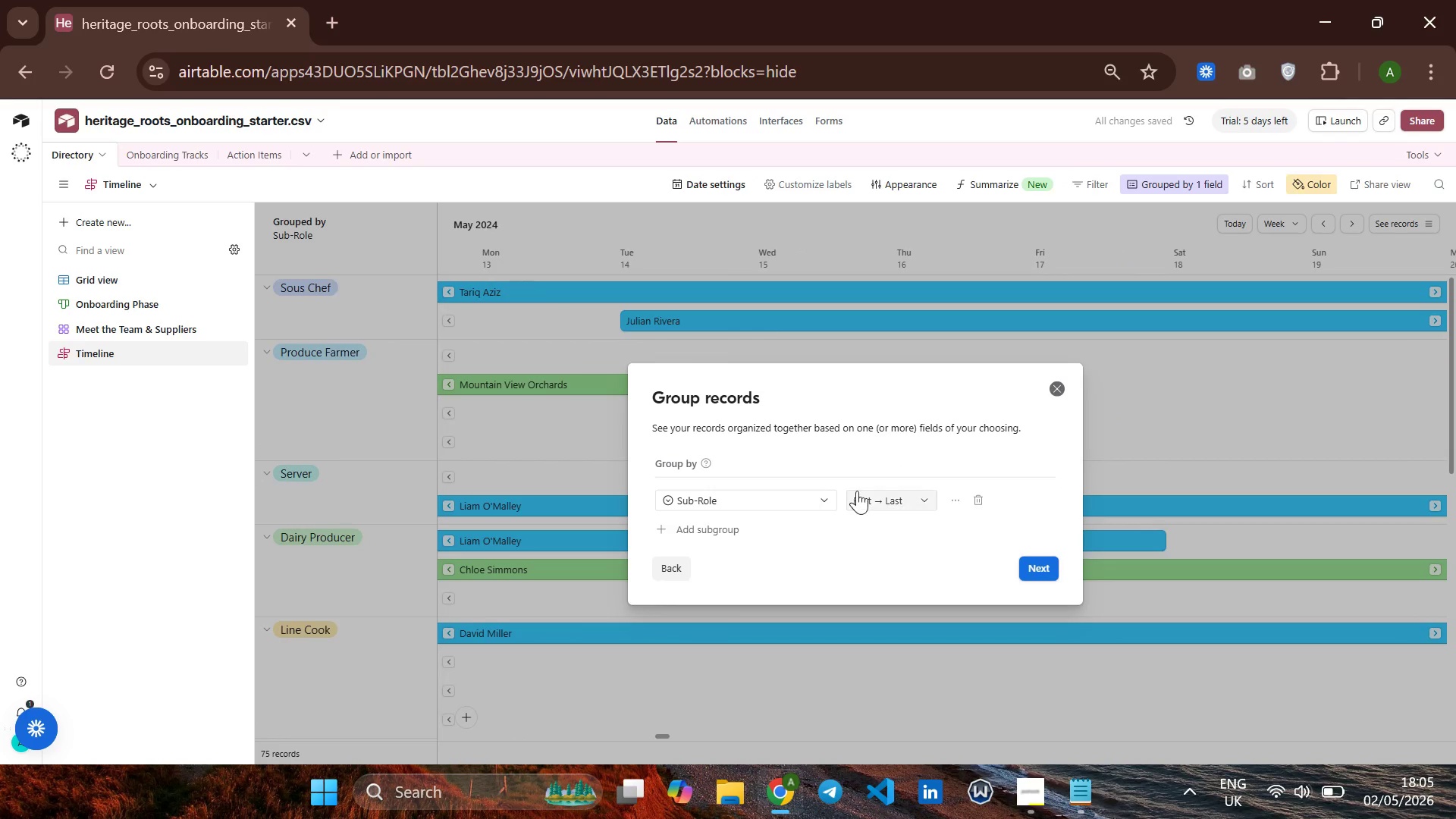 
double_click([1030, 565])
 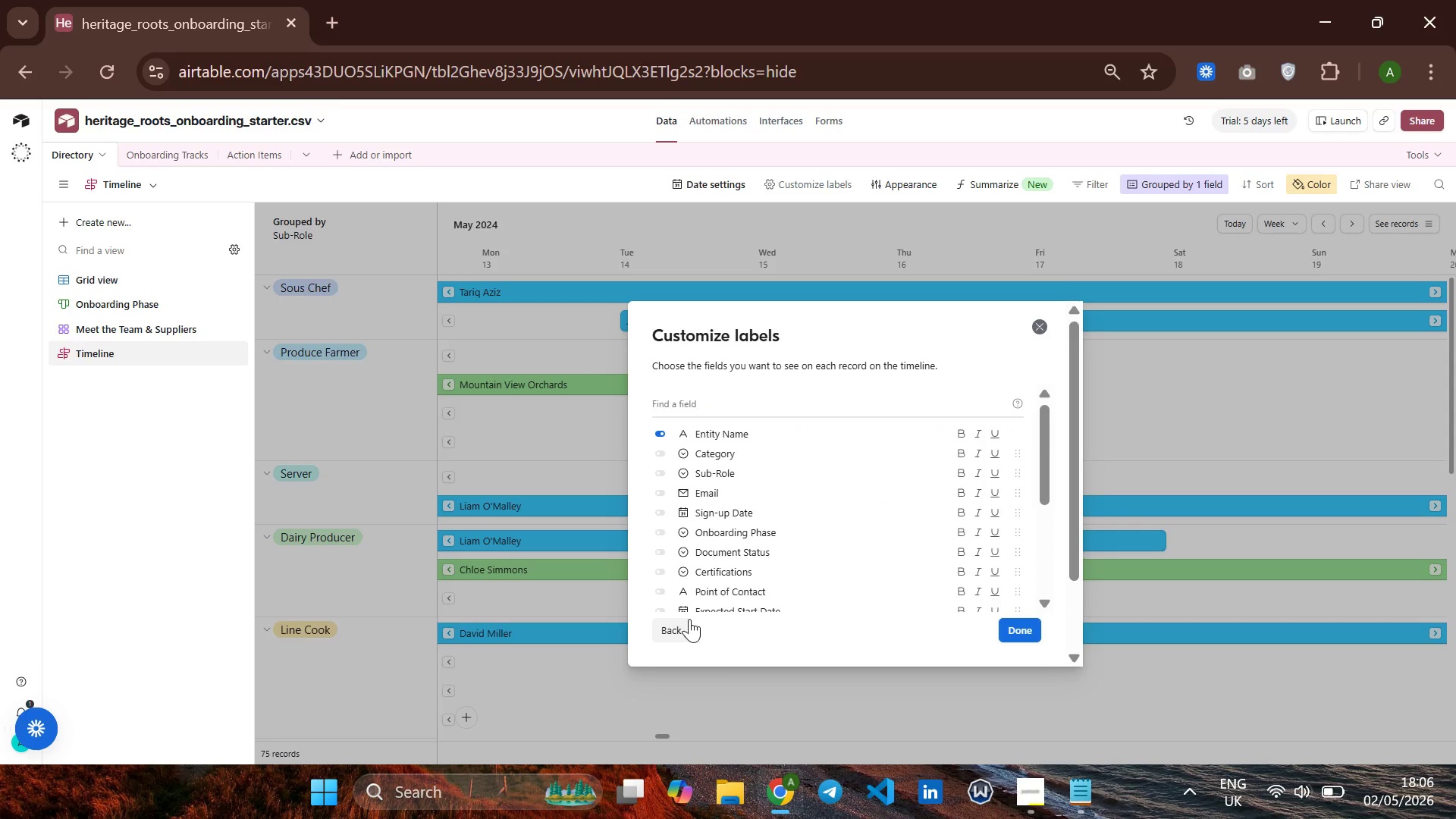 
left_click([675, 619])
 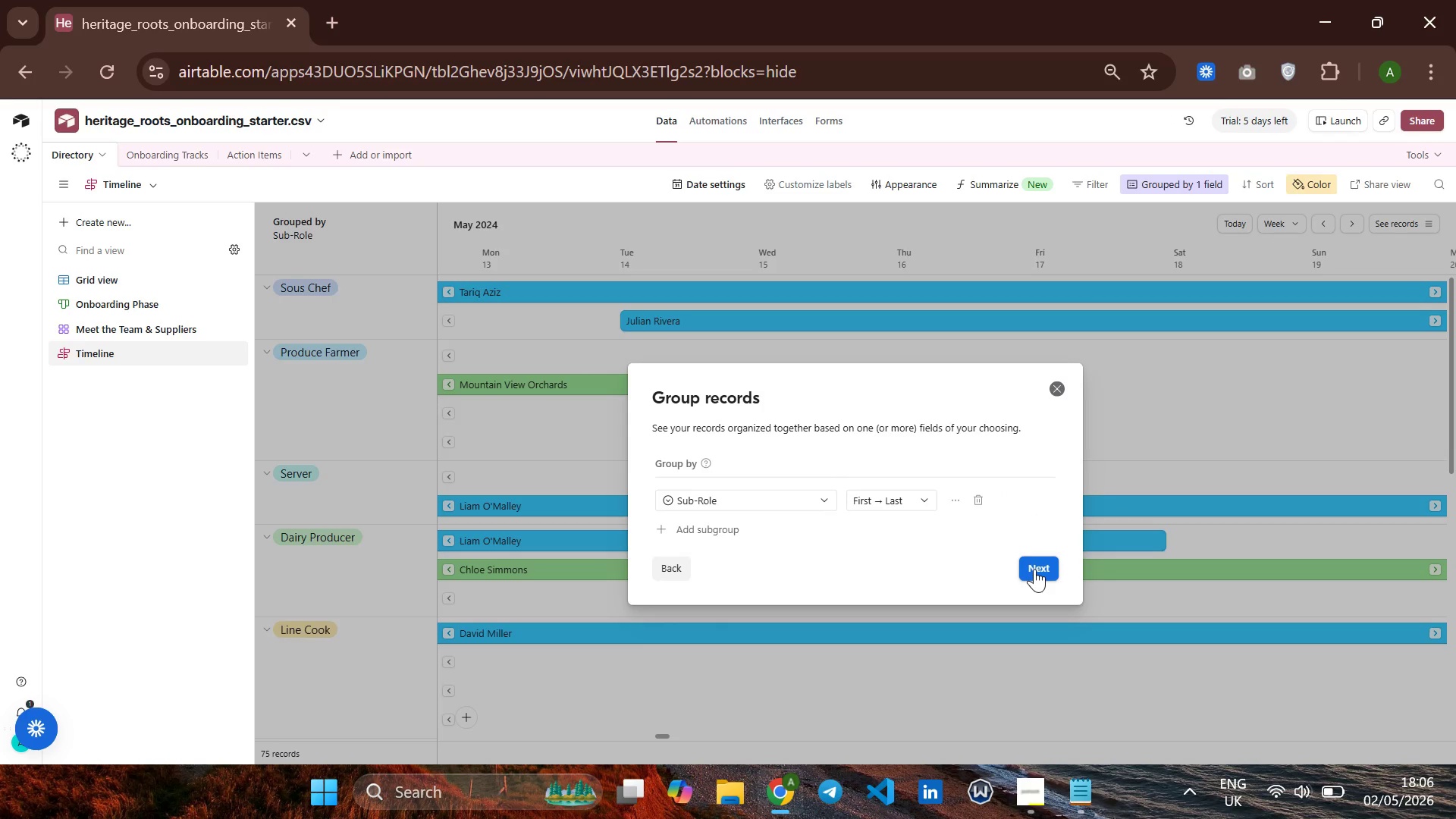 
left_click([1036, 569])
 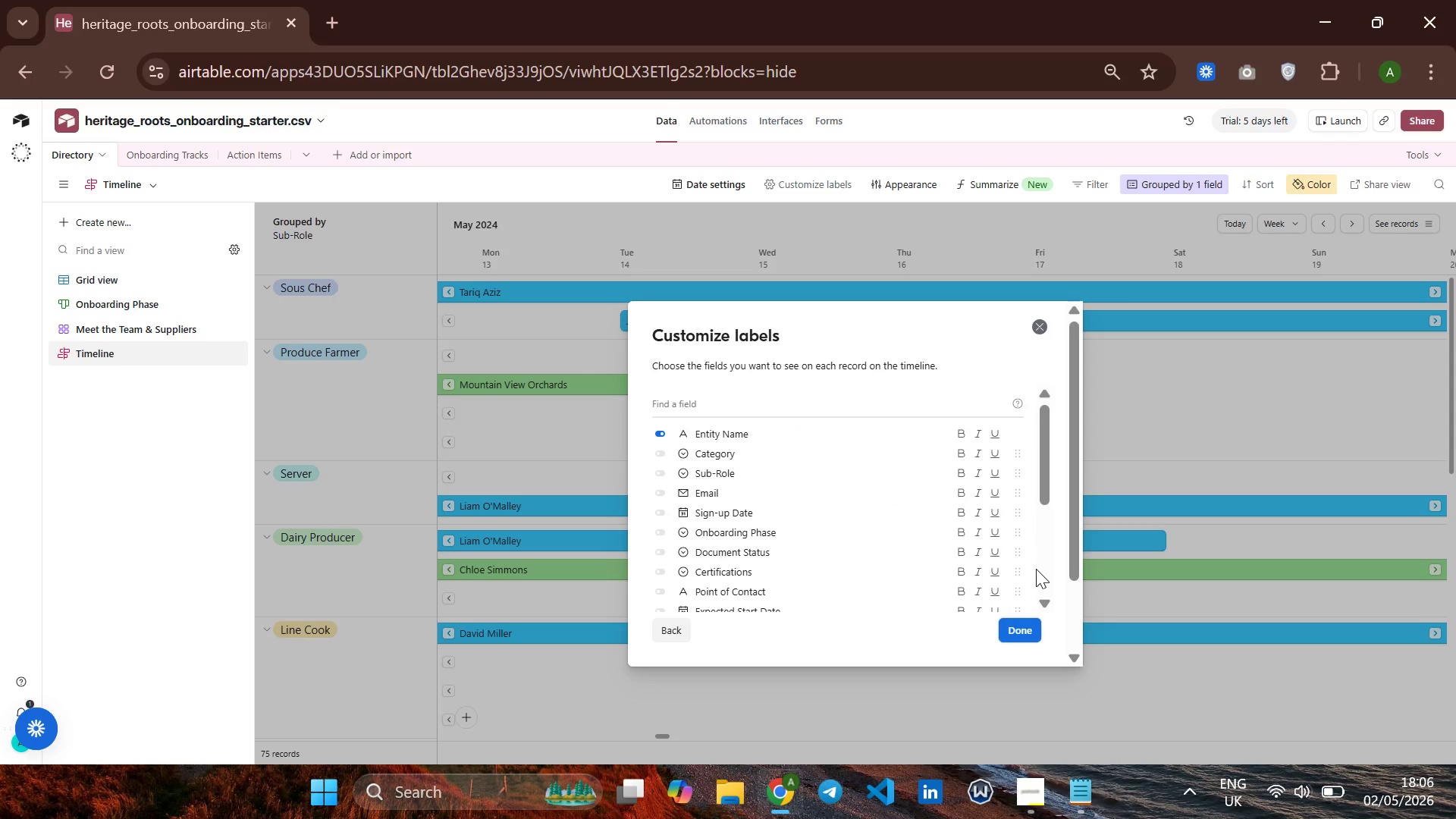 
wait(10.17)
 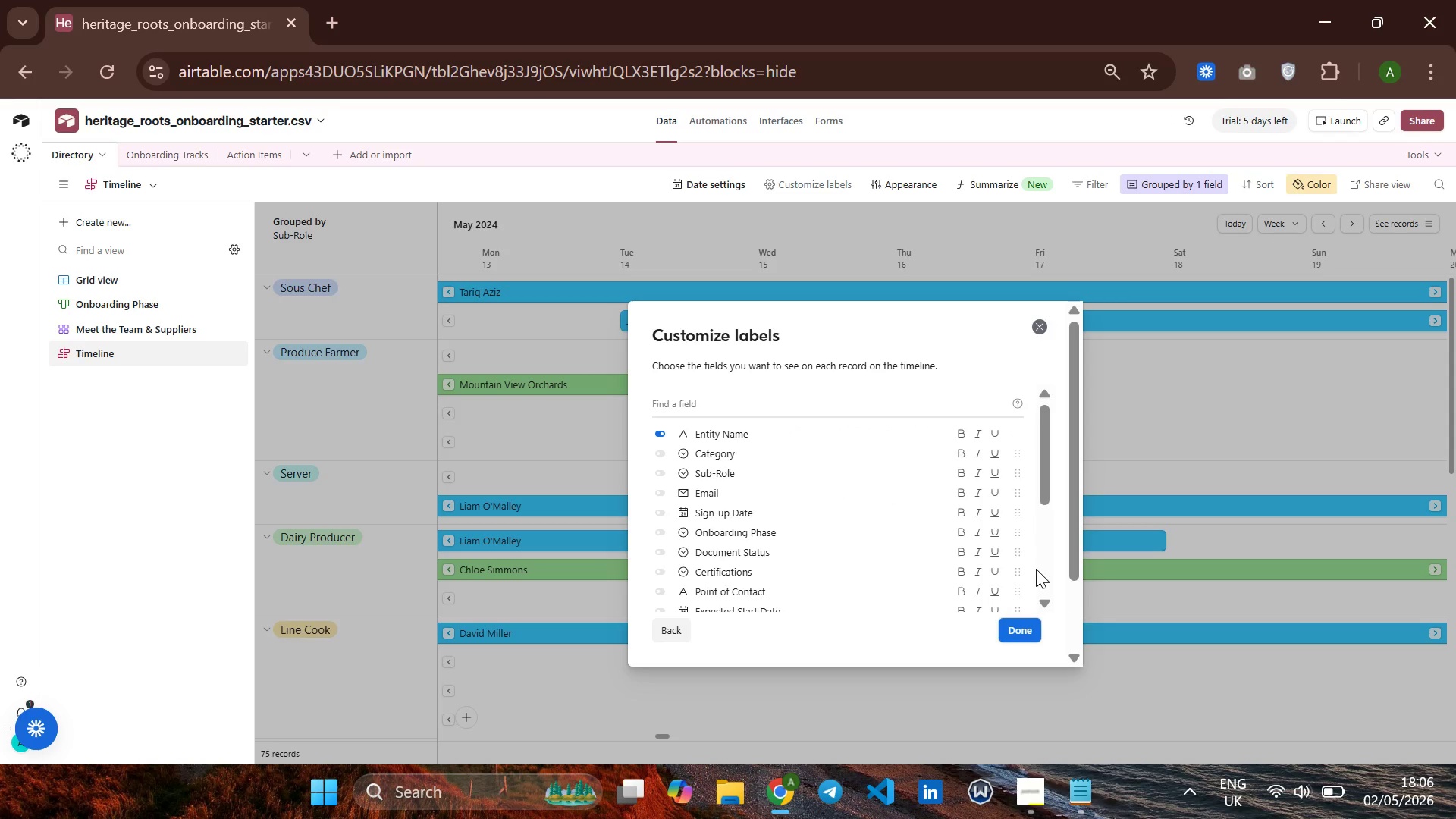 
mouse_move([665, 450])
 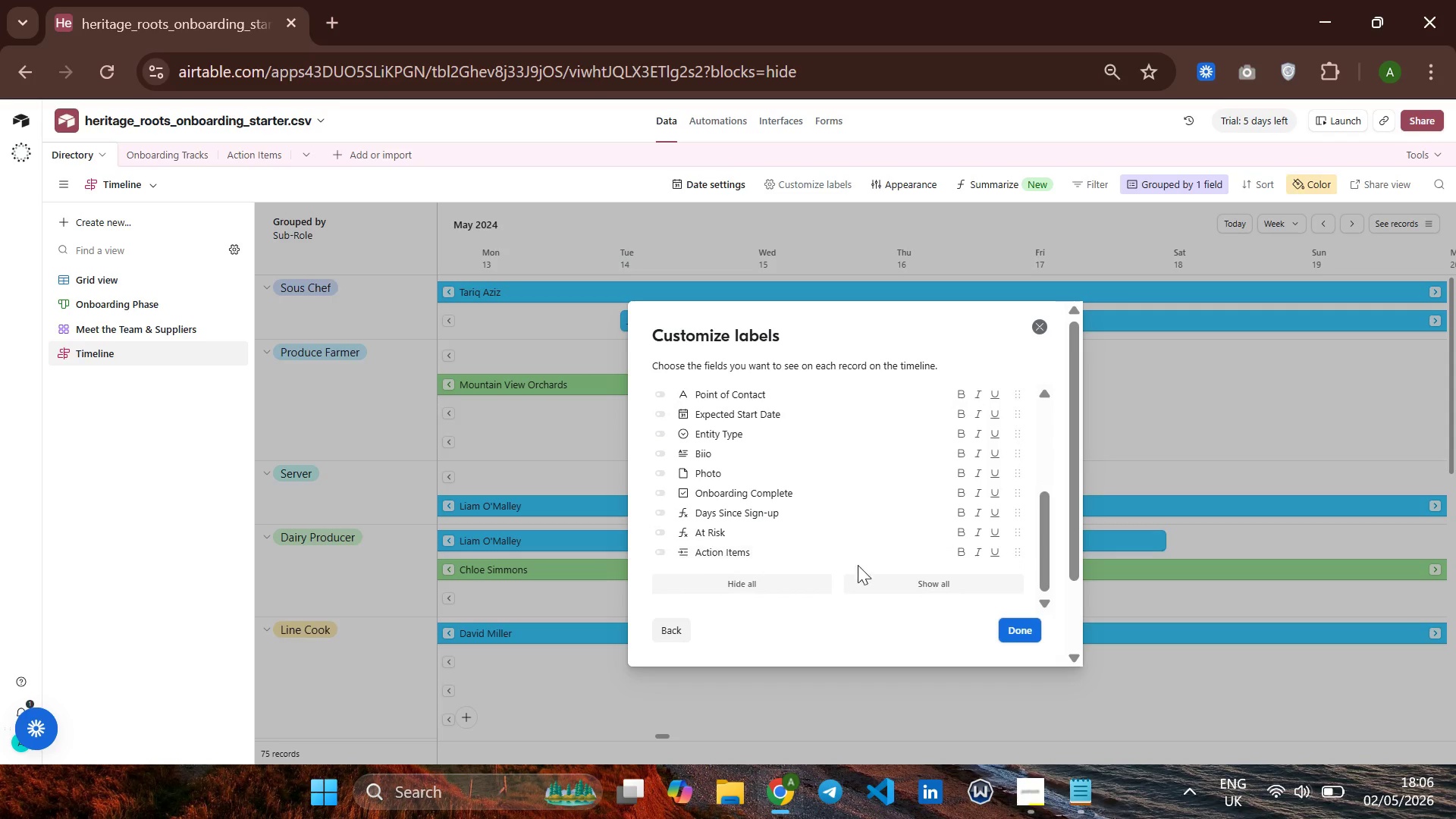 
left_click([932, 583])
 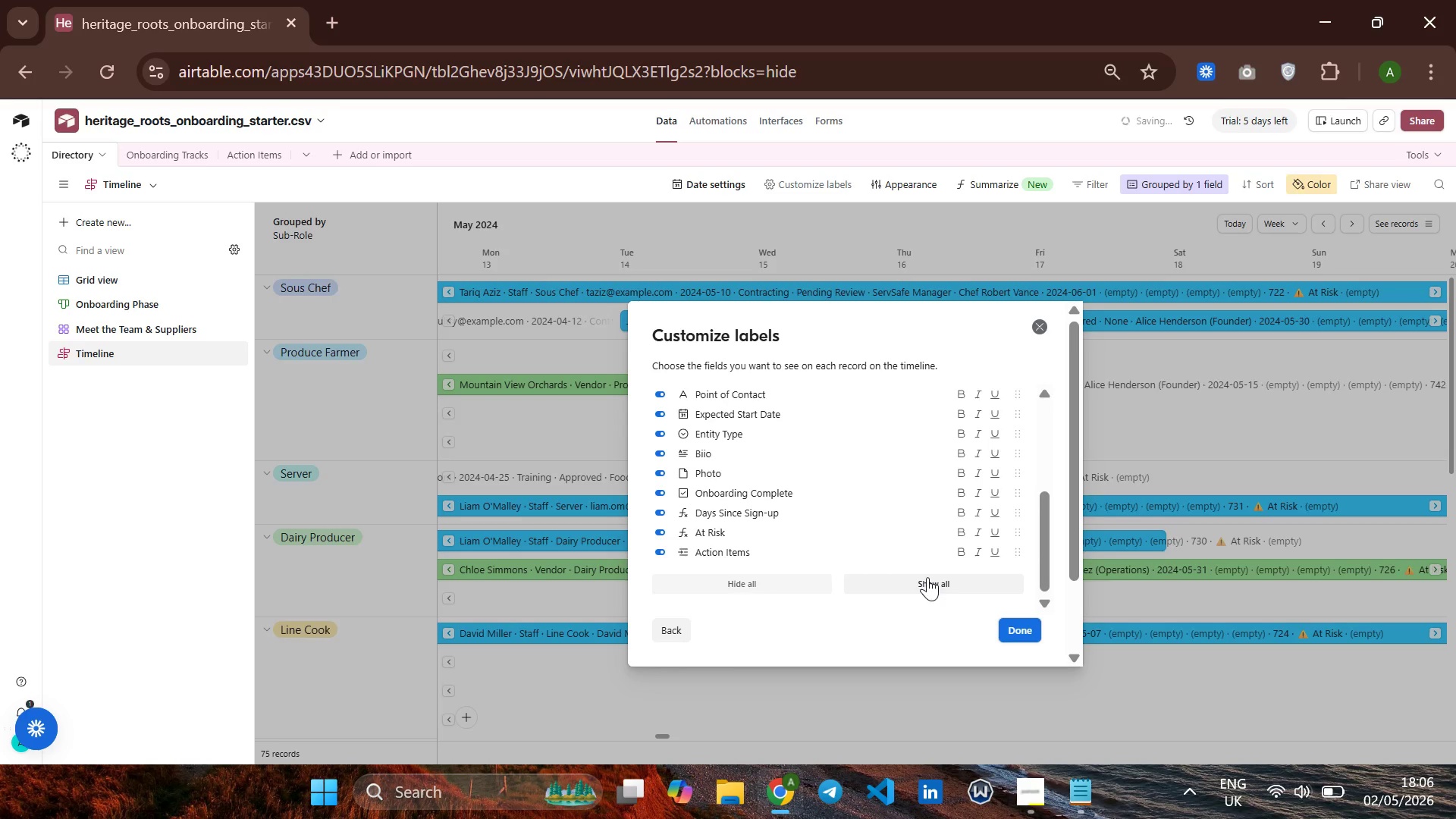 
mouse_move([808, 466])
 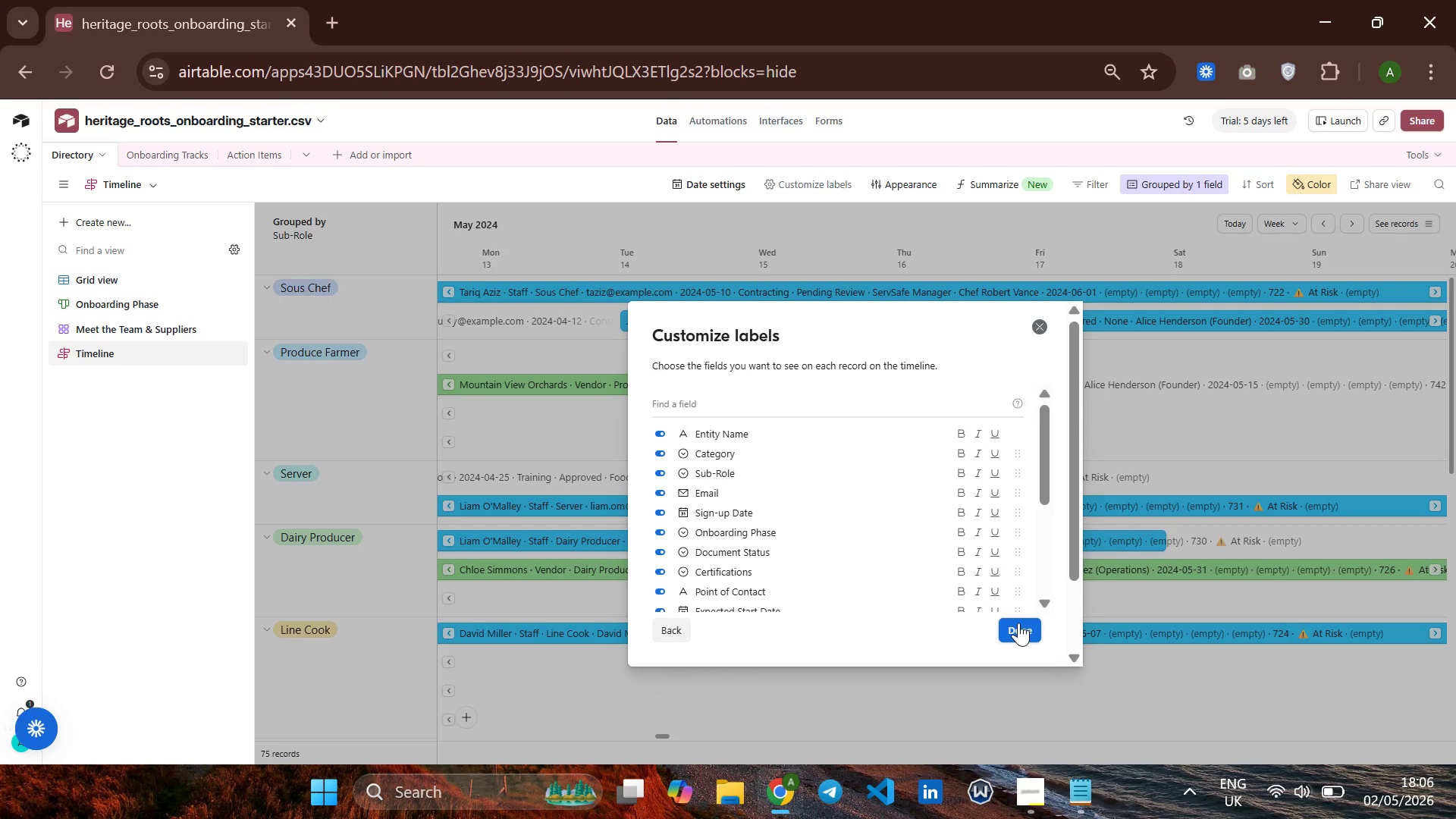 
left_click([1018, 623])
 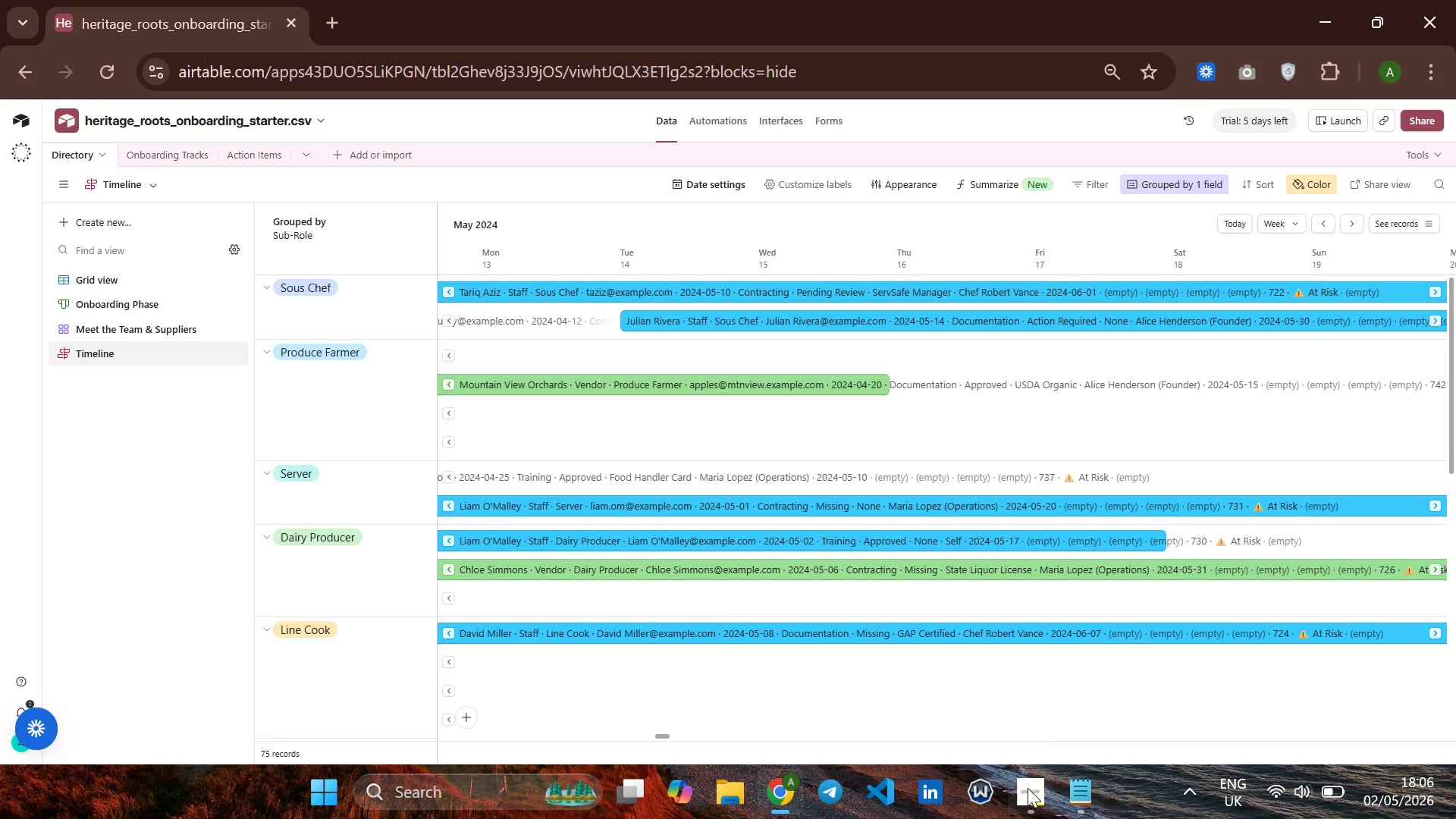 
left_click([1028, 791])